 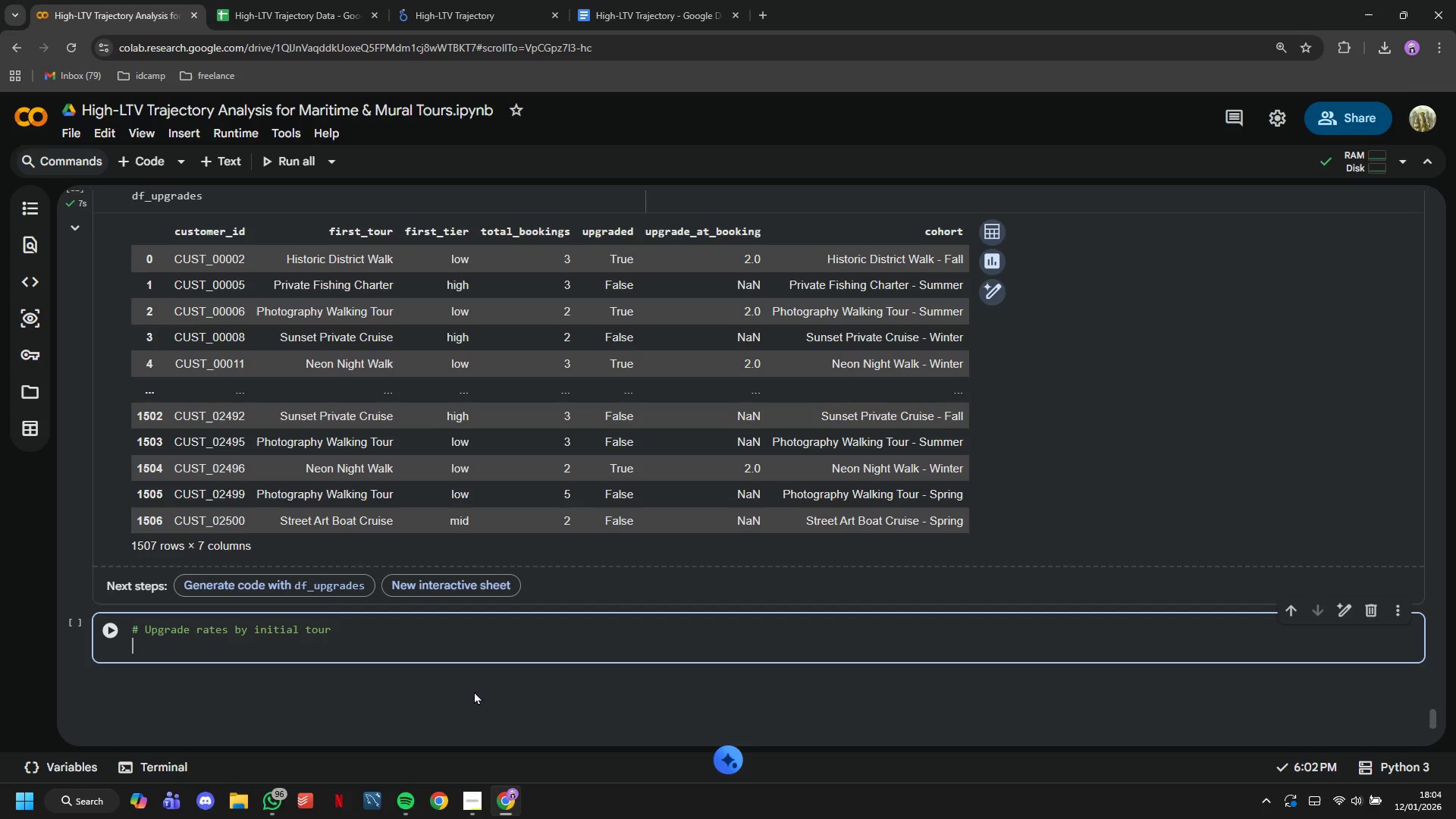 
type(up)
 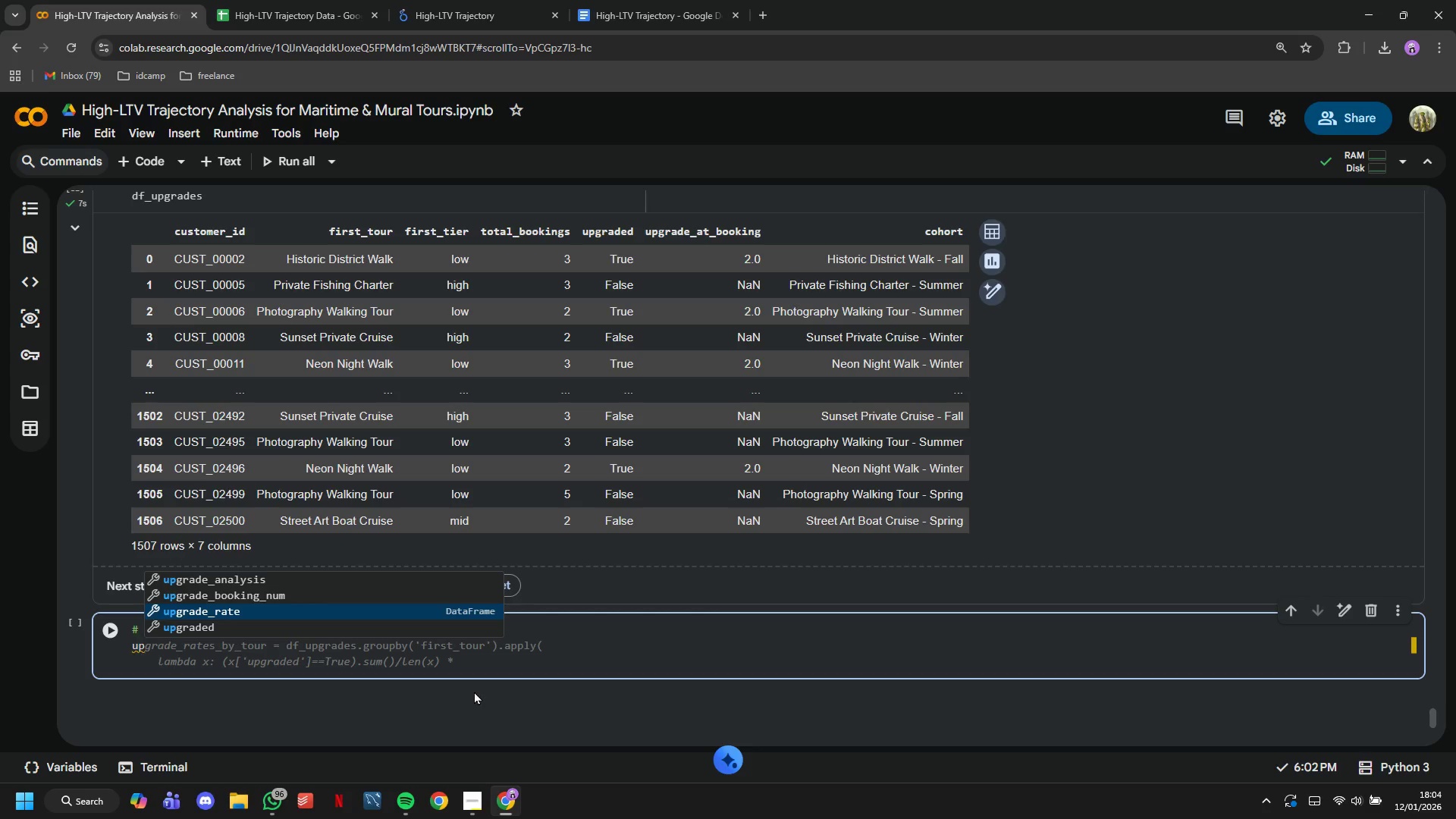 
type(grade)
 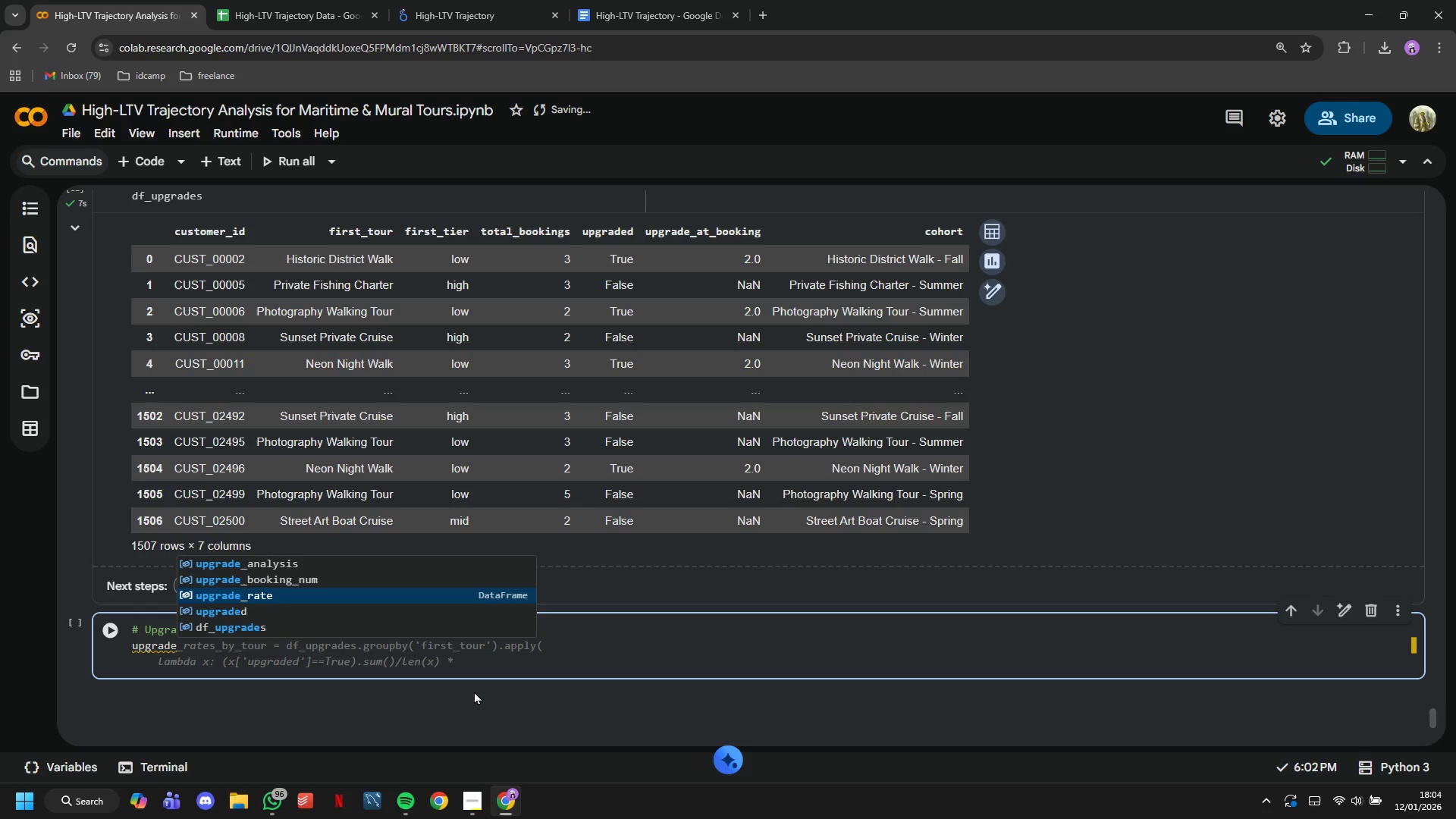 
type(_by_tour = df_upgrade[df_upgrades['first)
key(Tab)
key(Backspace)
key(Backspace)
key(Backspace)
key(Backspace)
type(tier)
 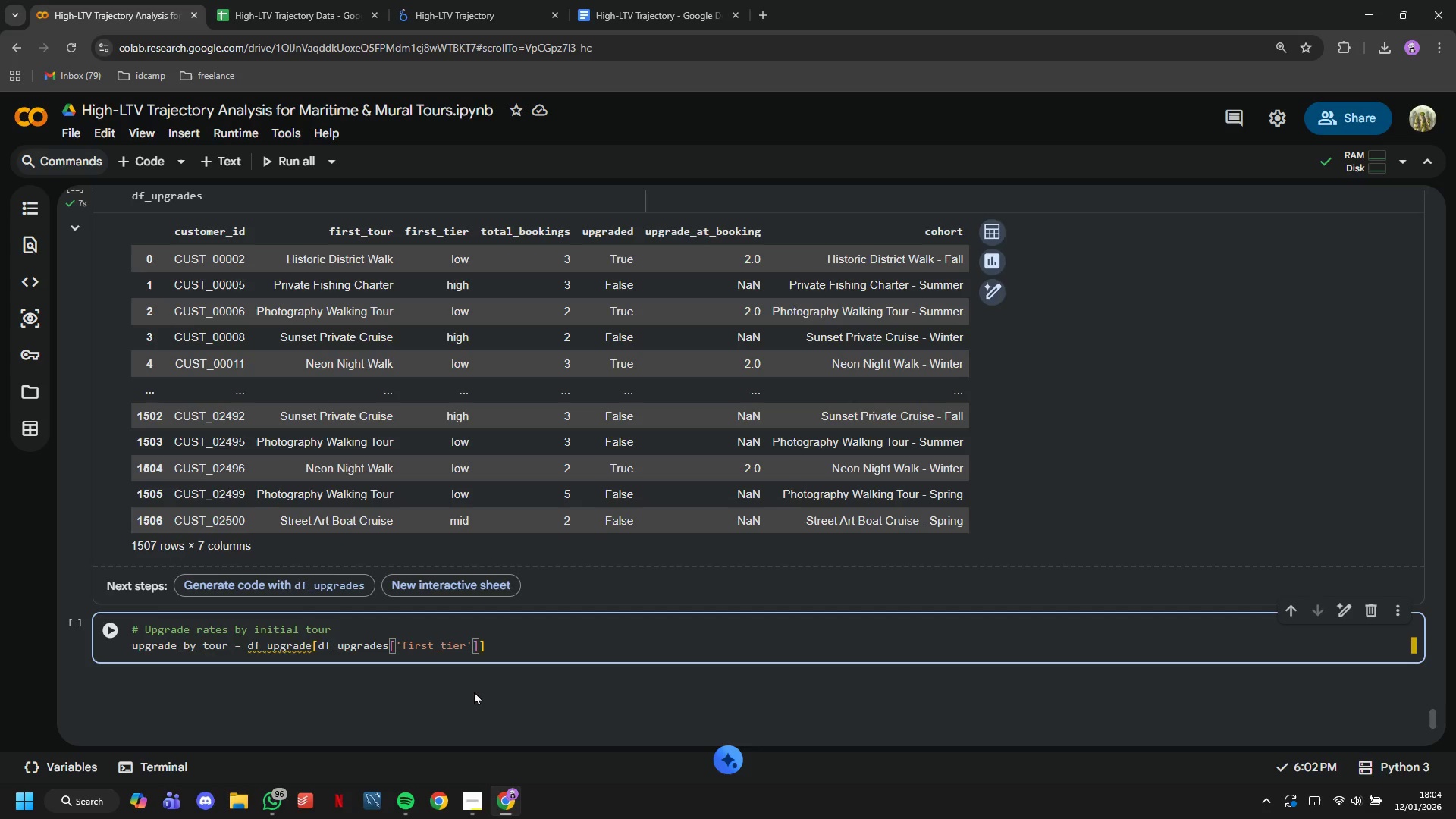 
key(ArrowRight)
 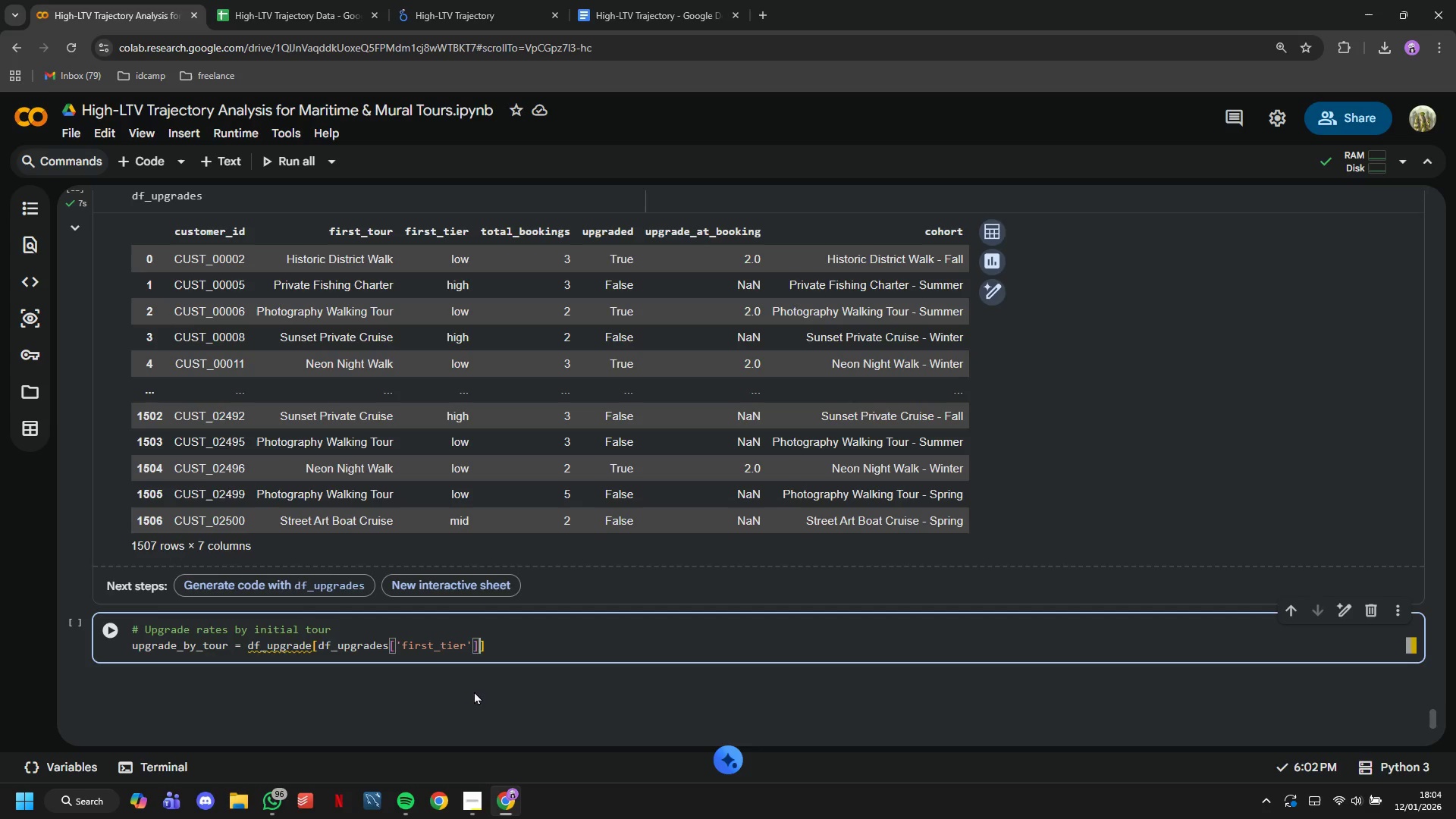 
key(ArrowRight)
 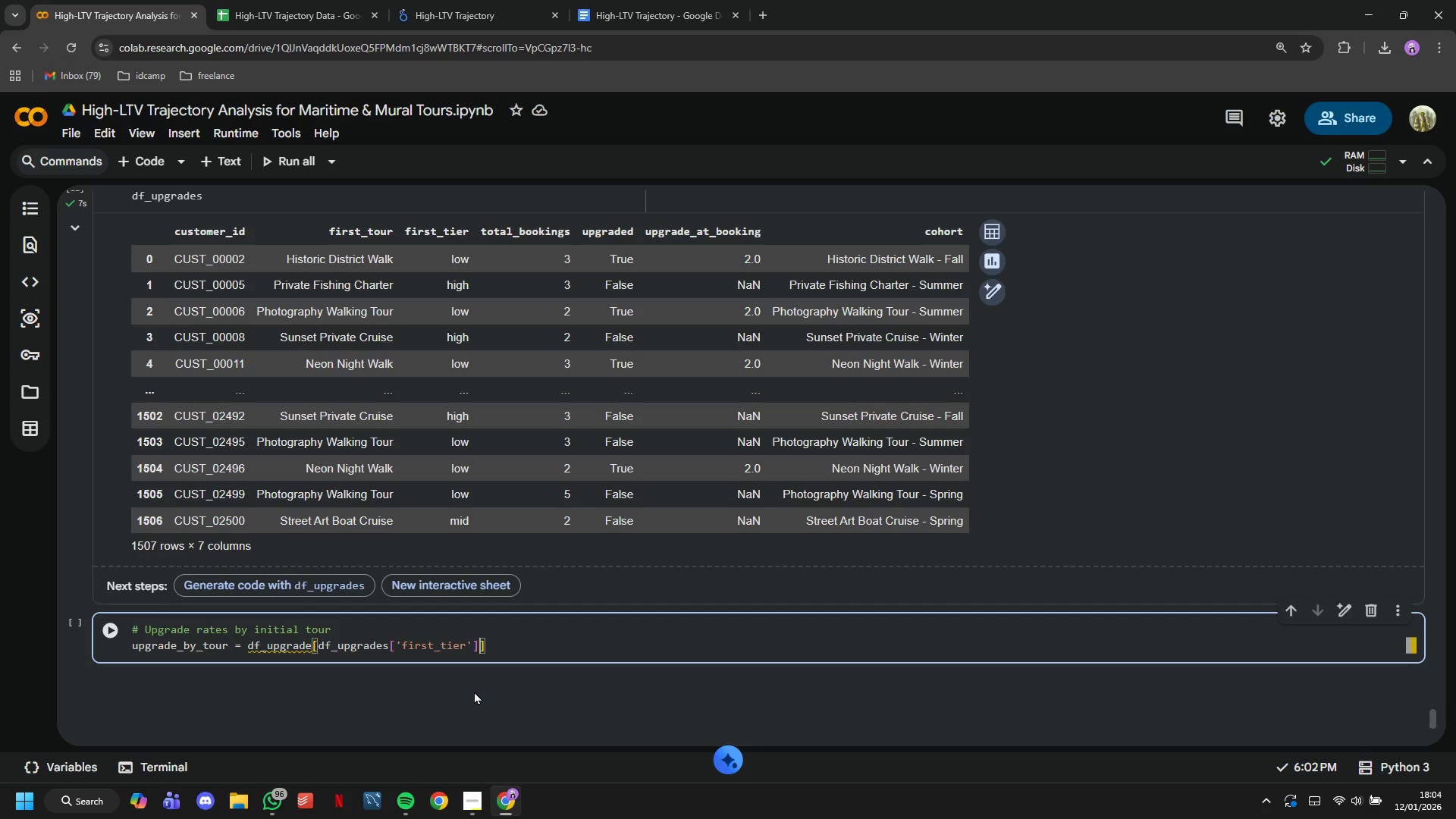 
hold_key(key=ShiftRight, duration=1.08)
 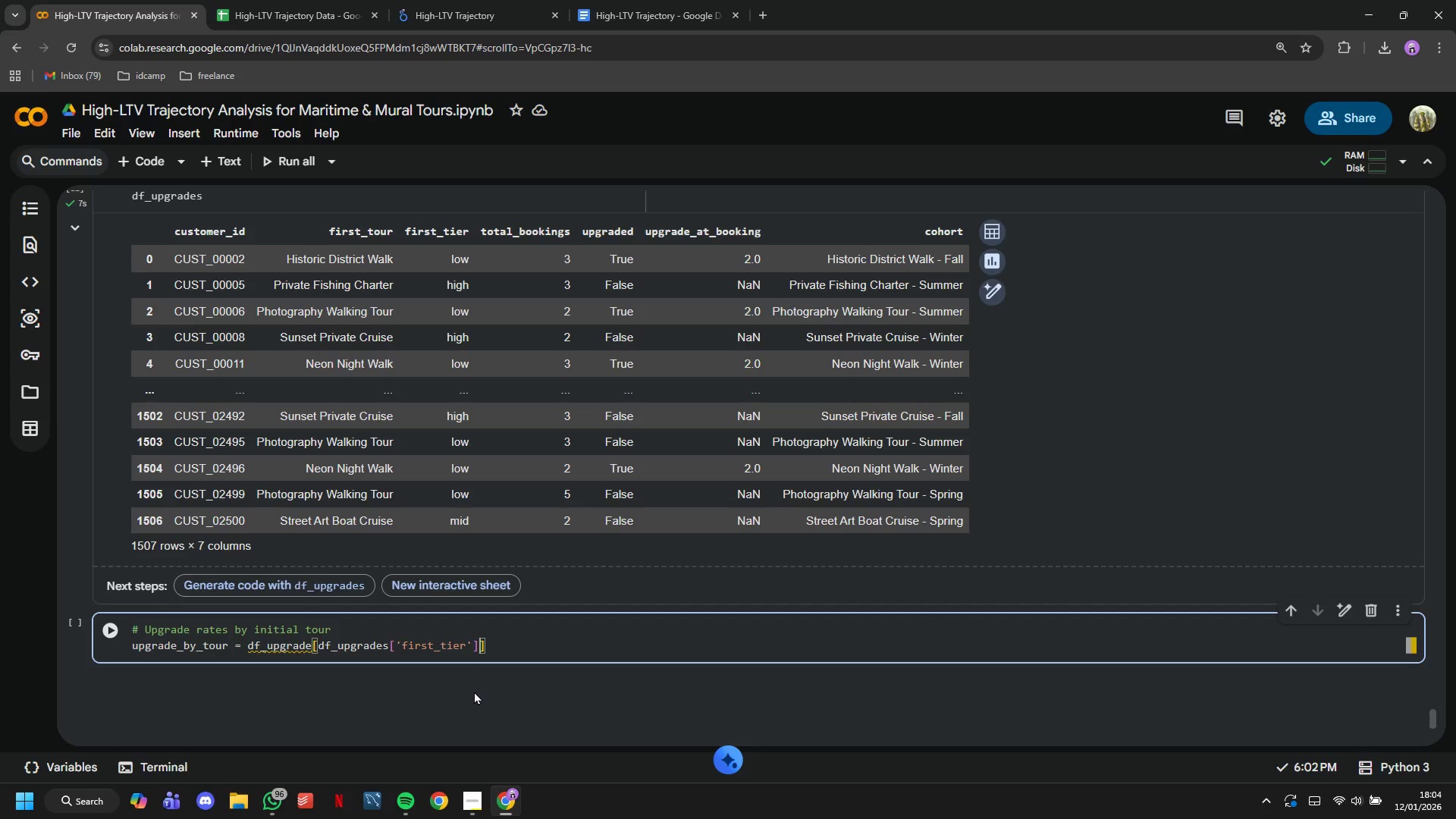 
type(!='high)
 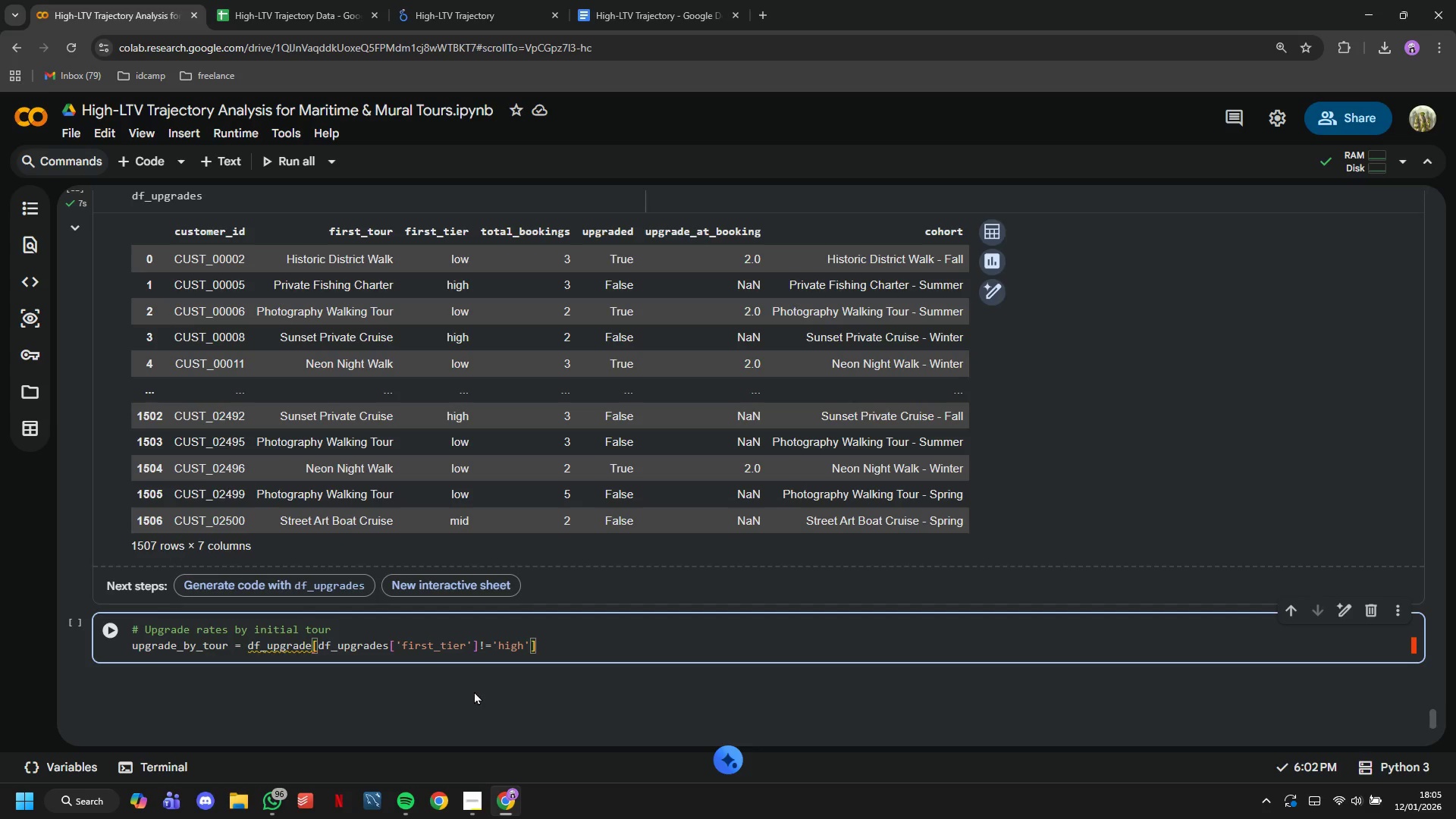 
key(ArrowRight)
 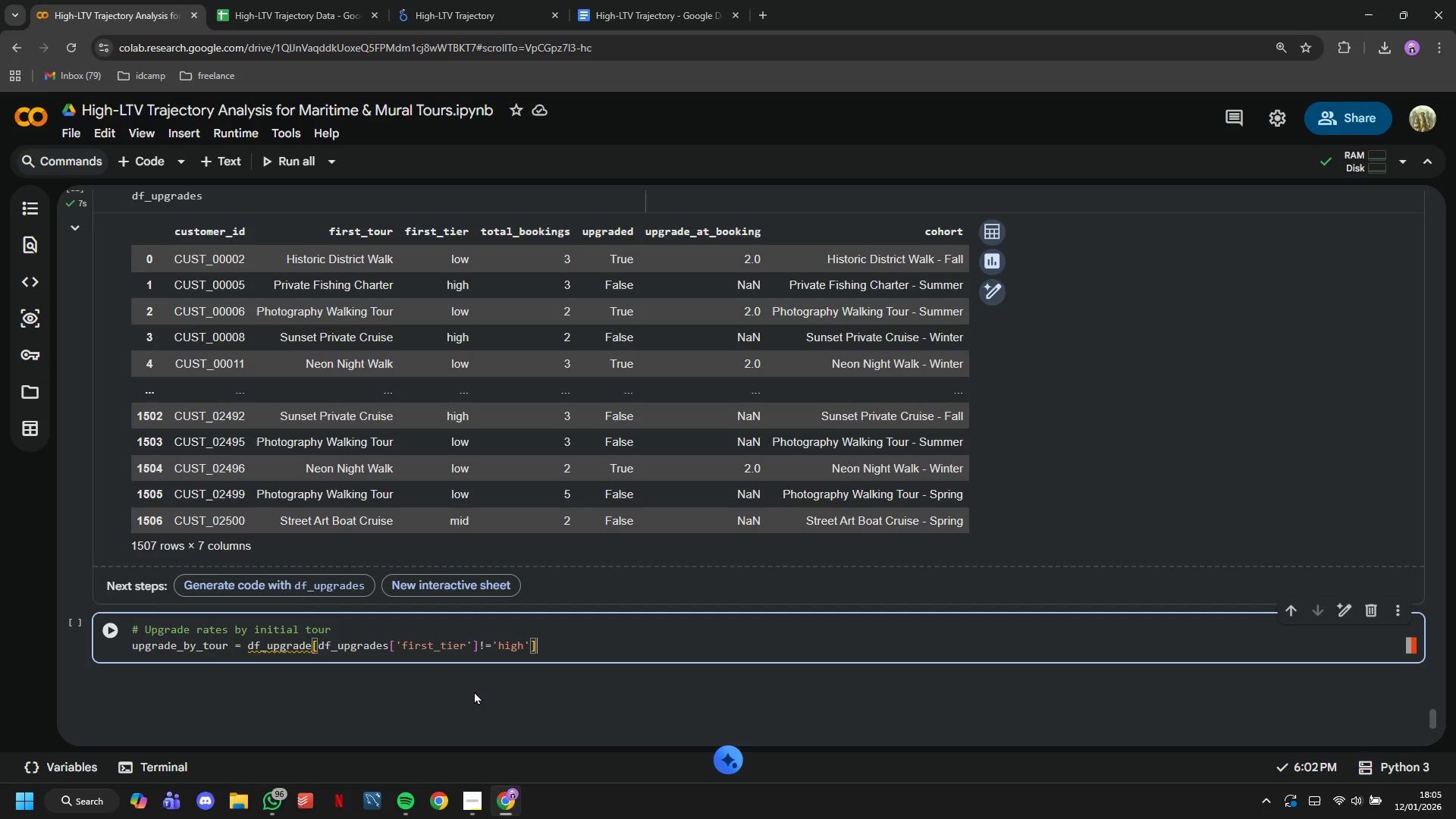 
key(ArrowRight)
 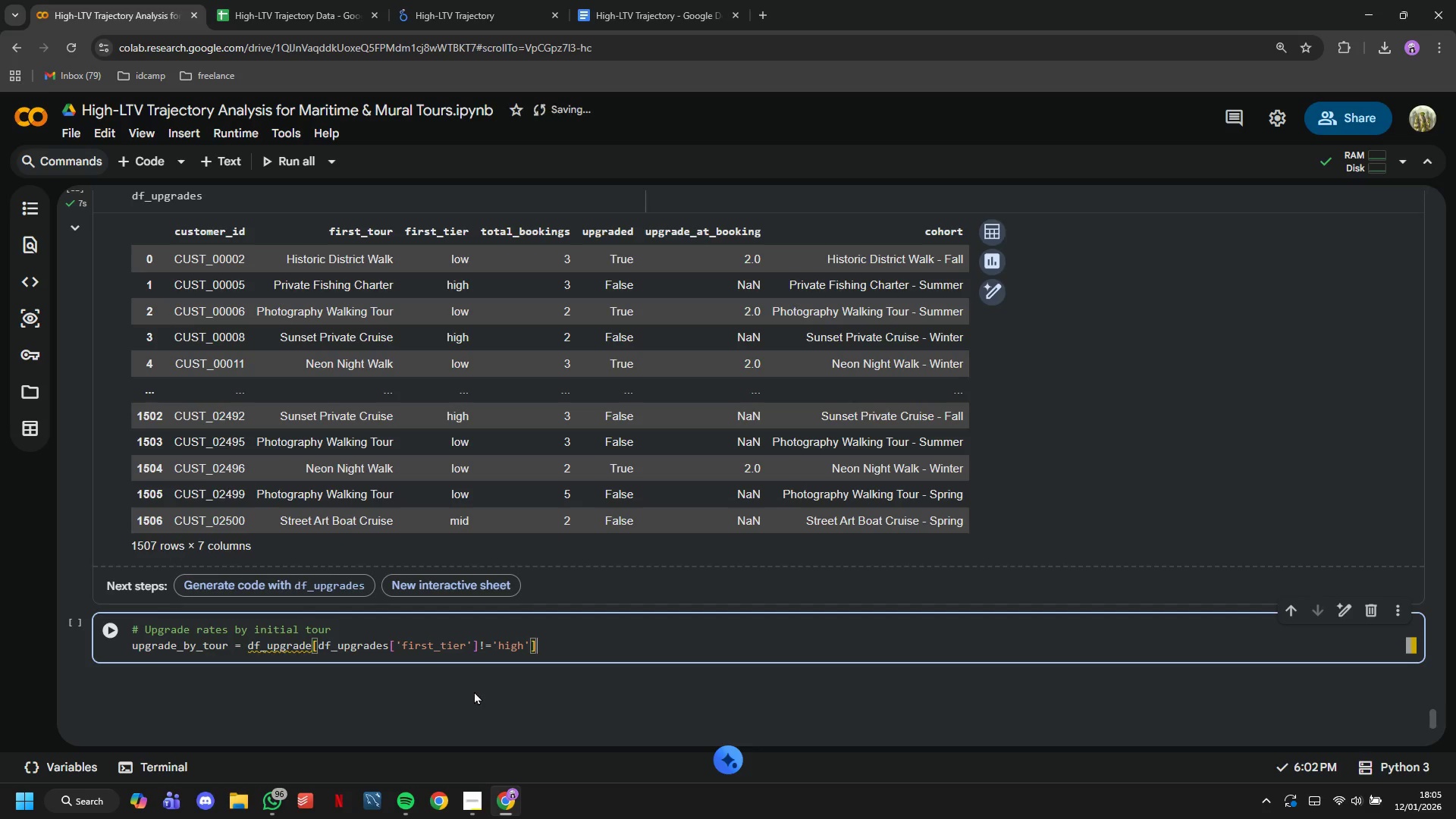 
type(.groupby('firts_tour)
 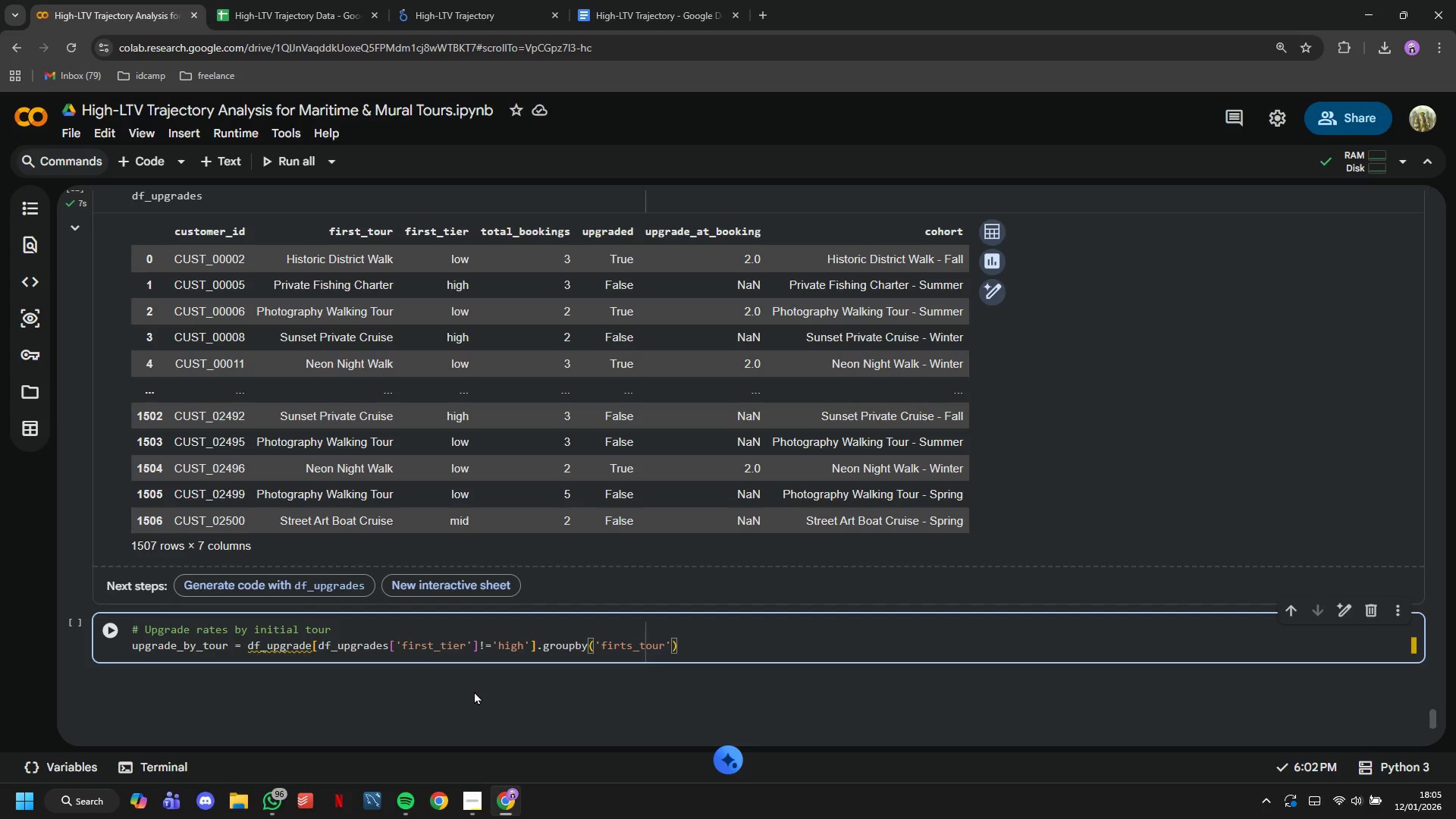 
key(ArrowRight)
 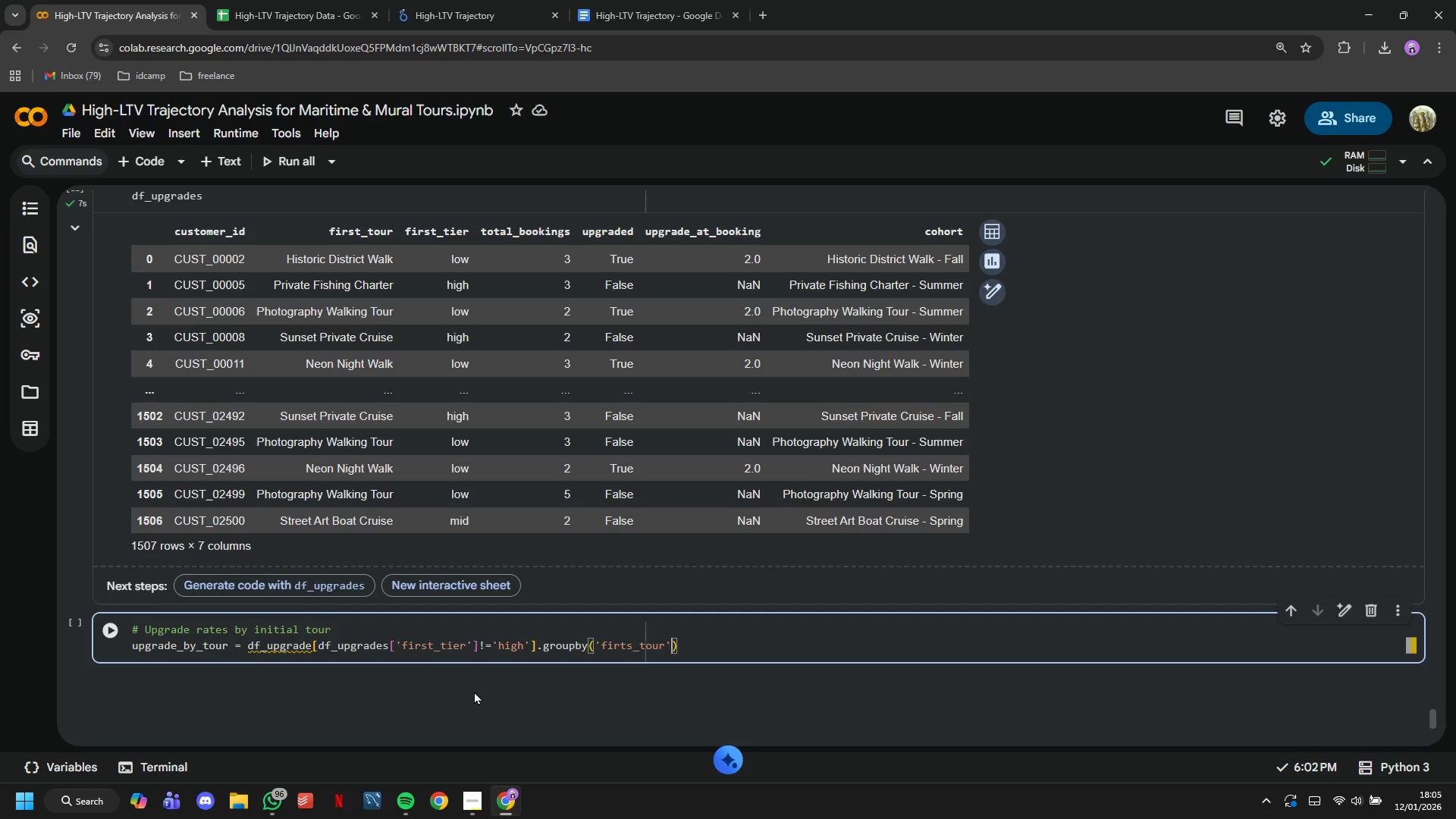 
key(ArrowRight)
 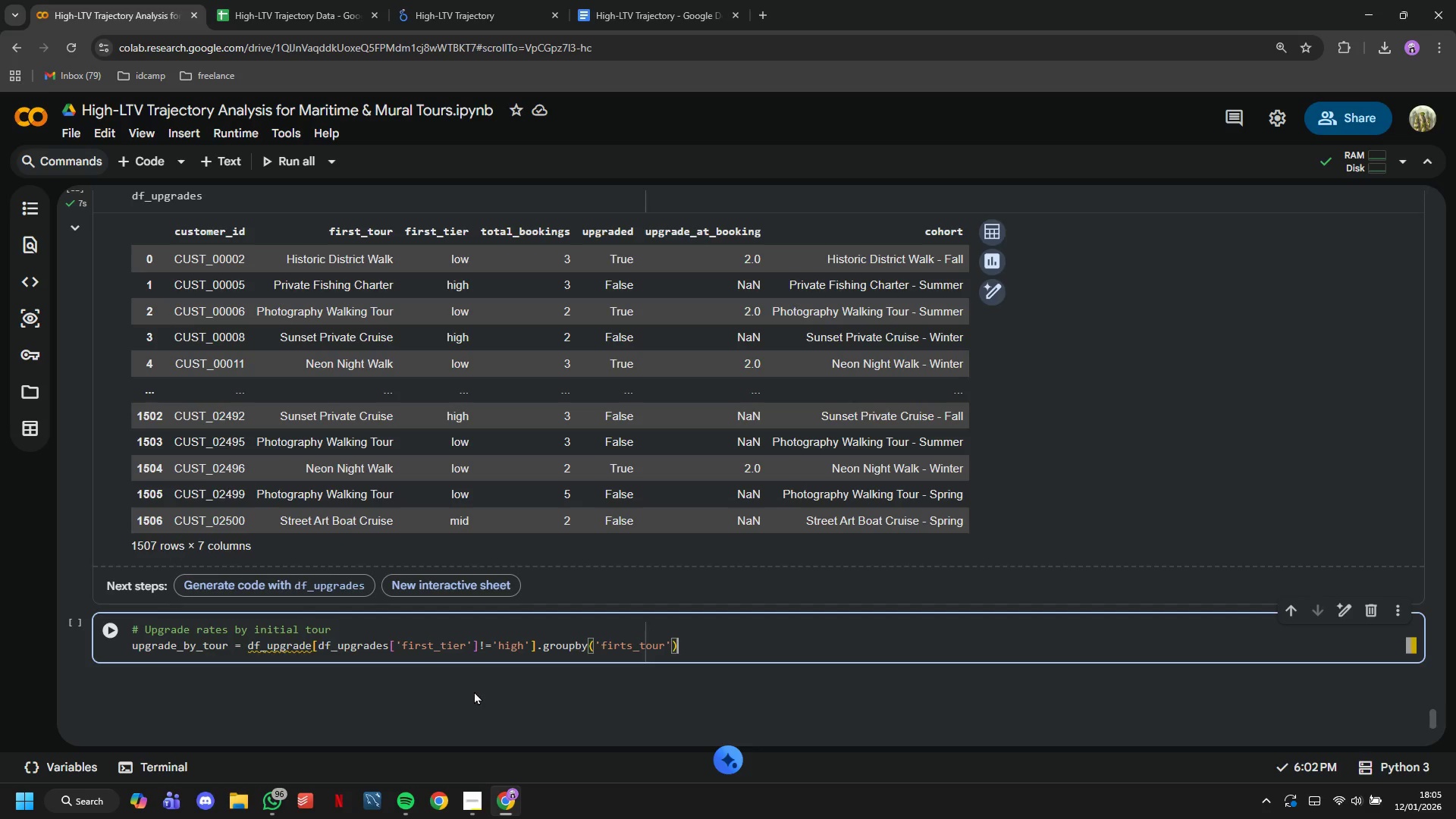 
key(ArrowRight)
 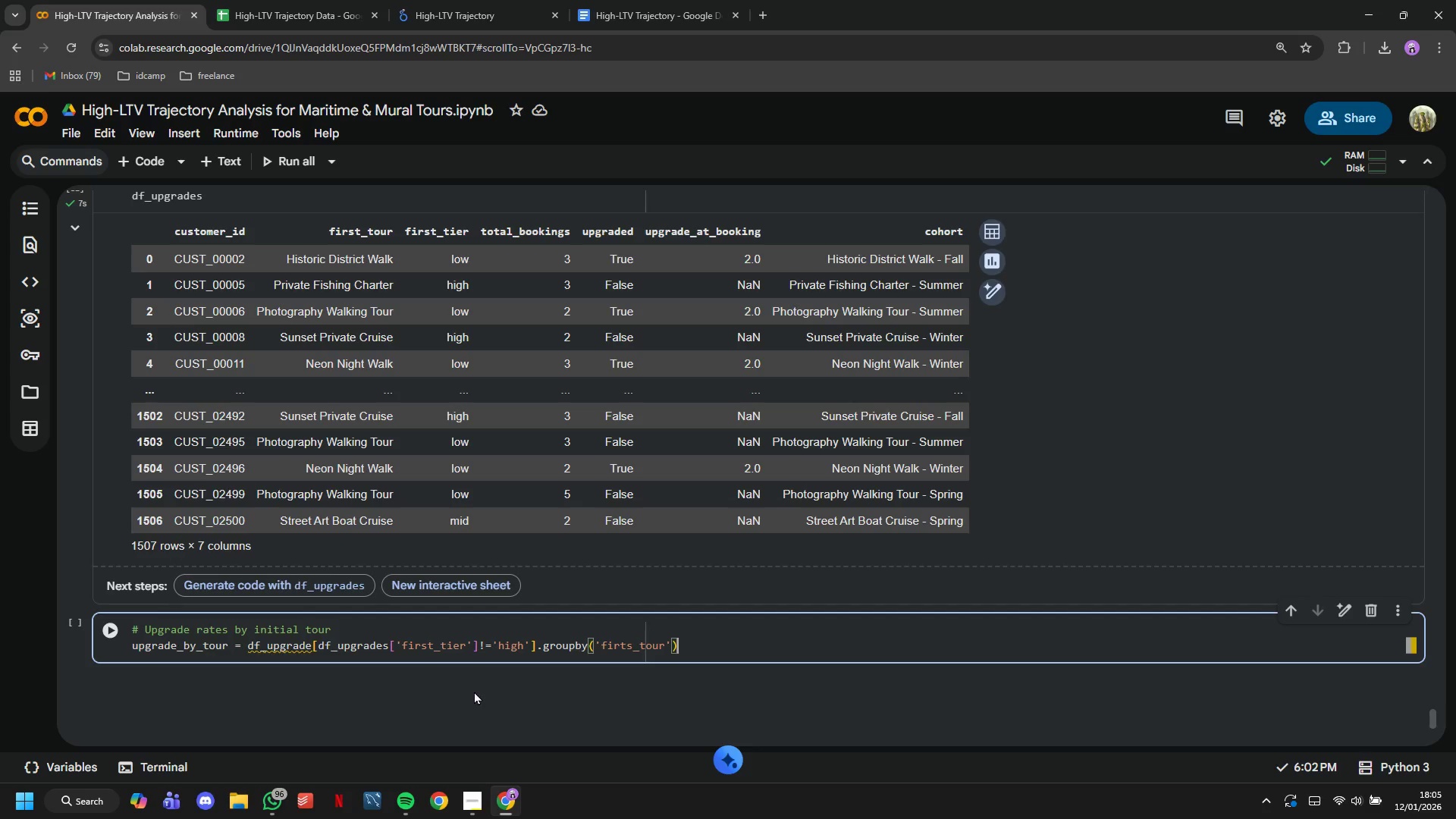 
type(.gg({)
 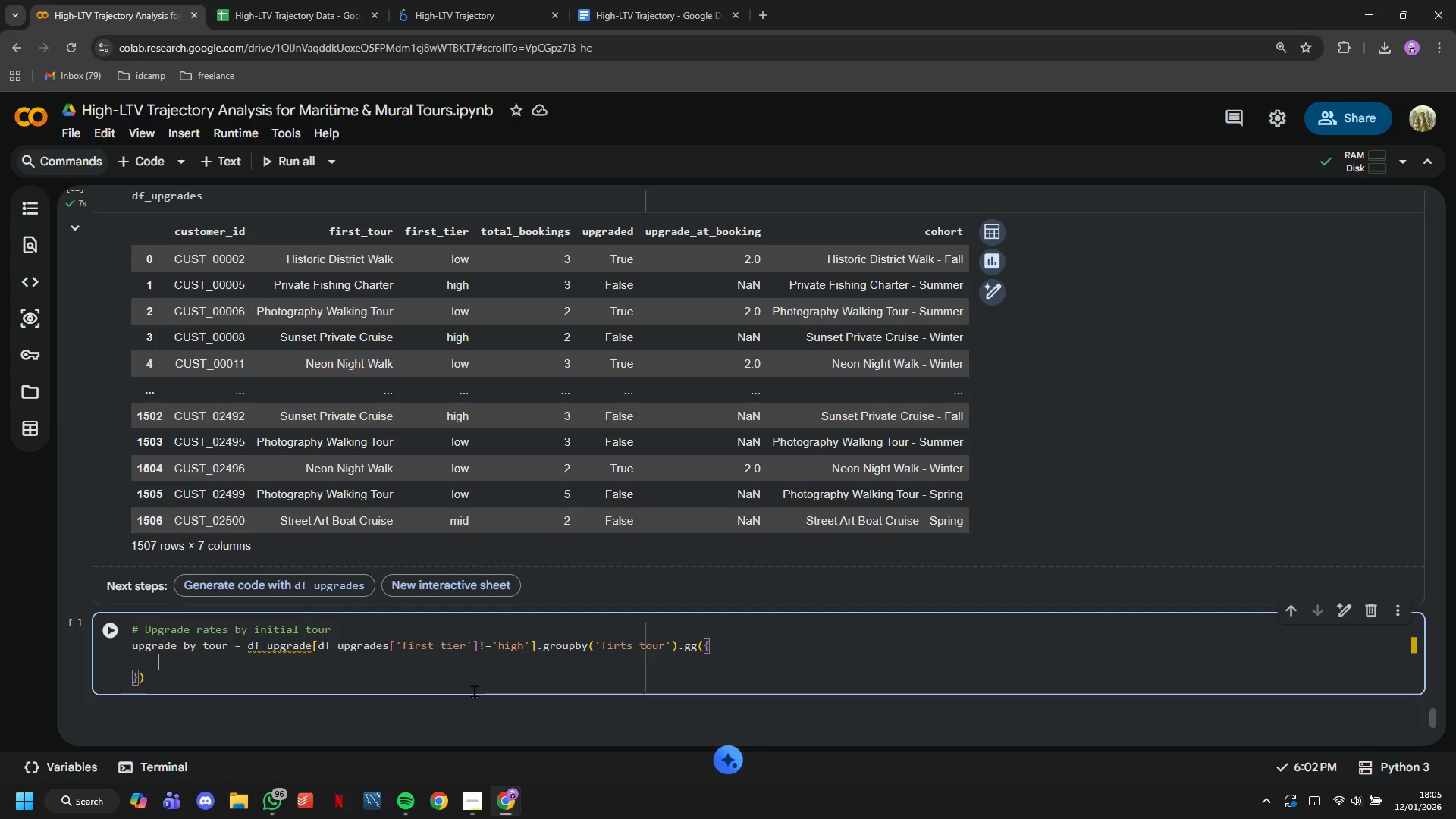 
 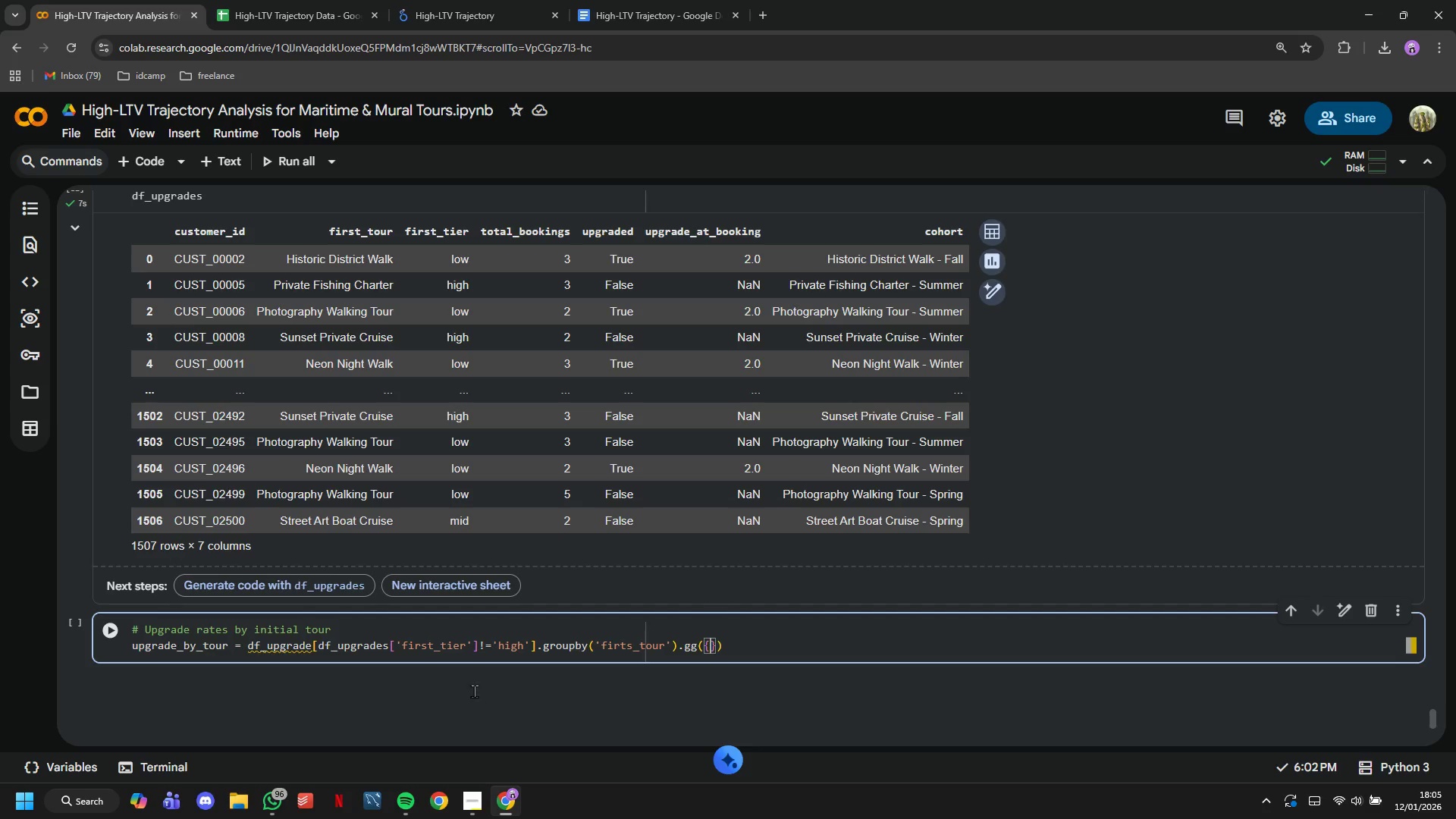 
key(Enter)
 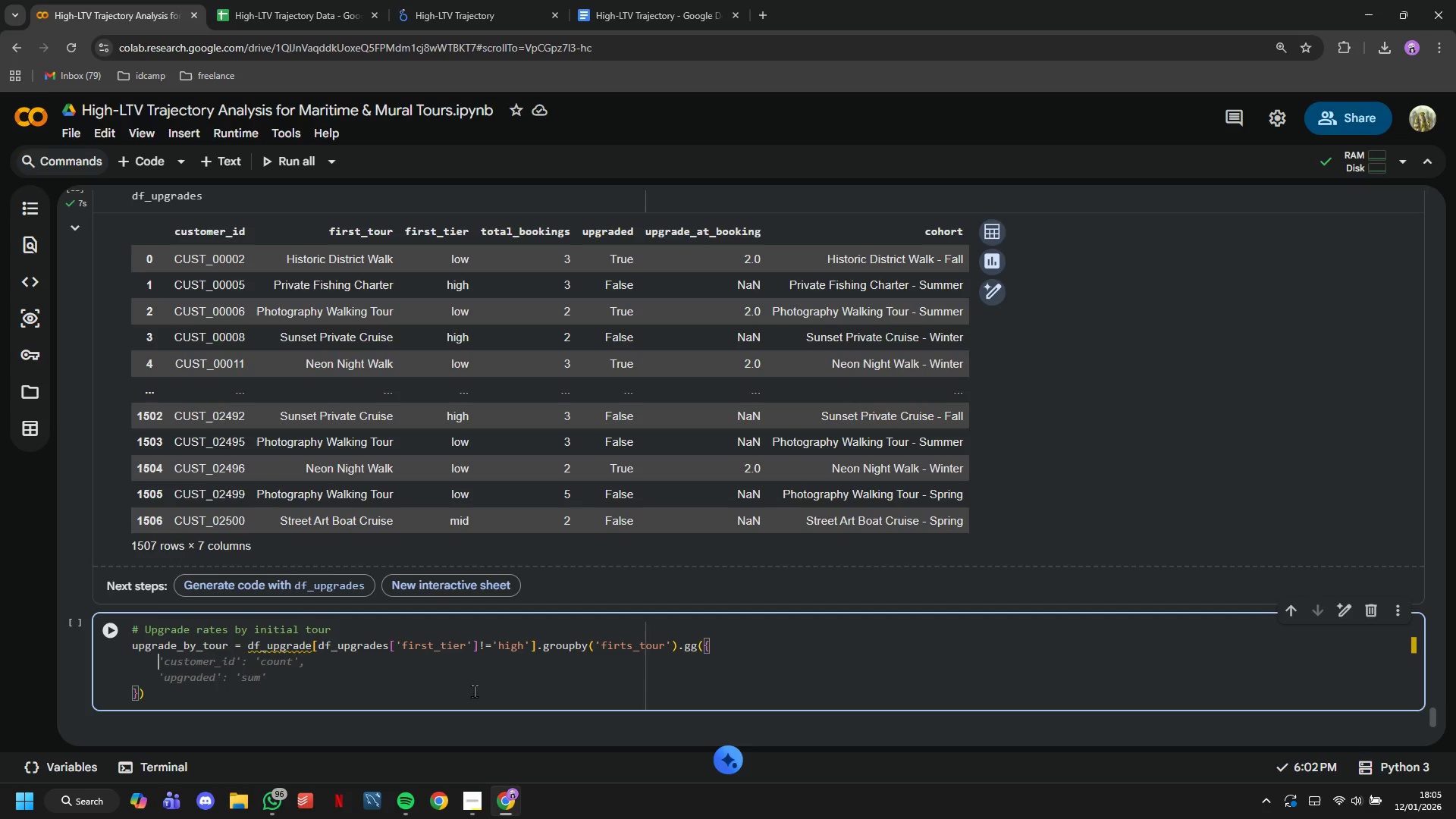 
wait(5.39)
 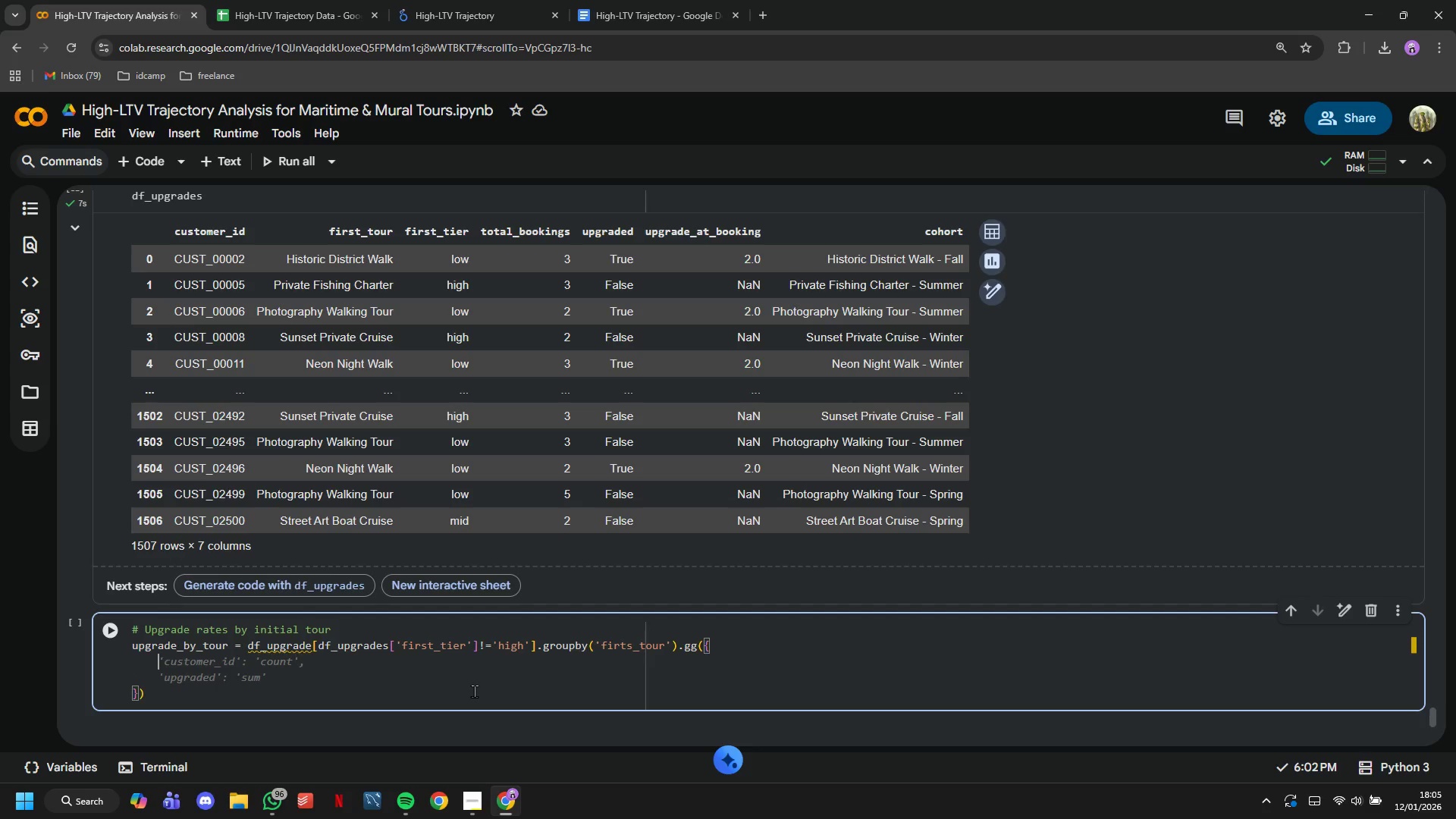 
key(Tab)
 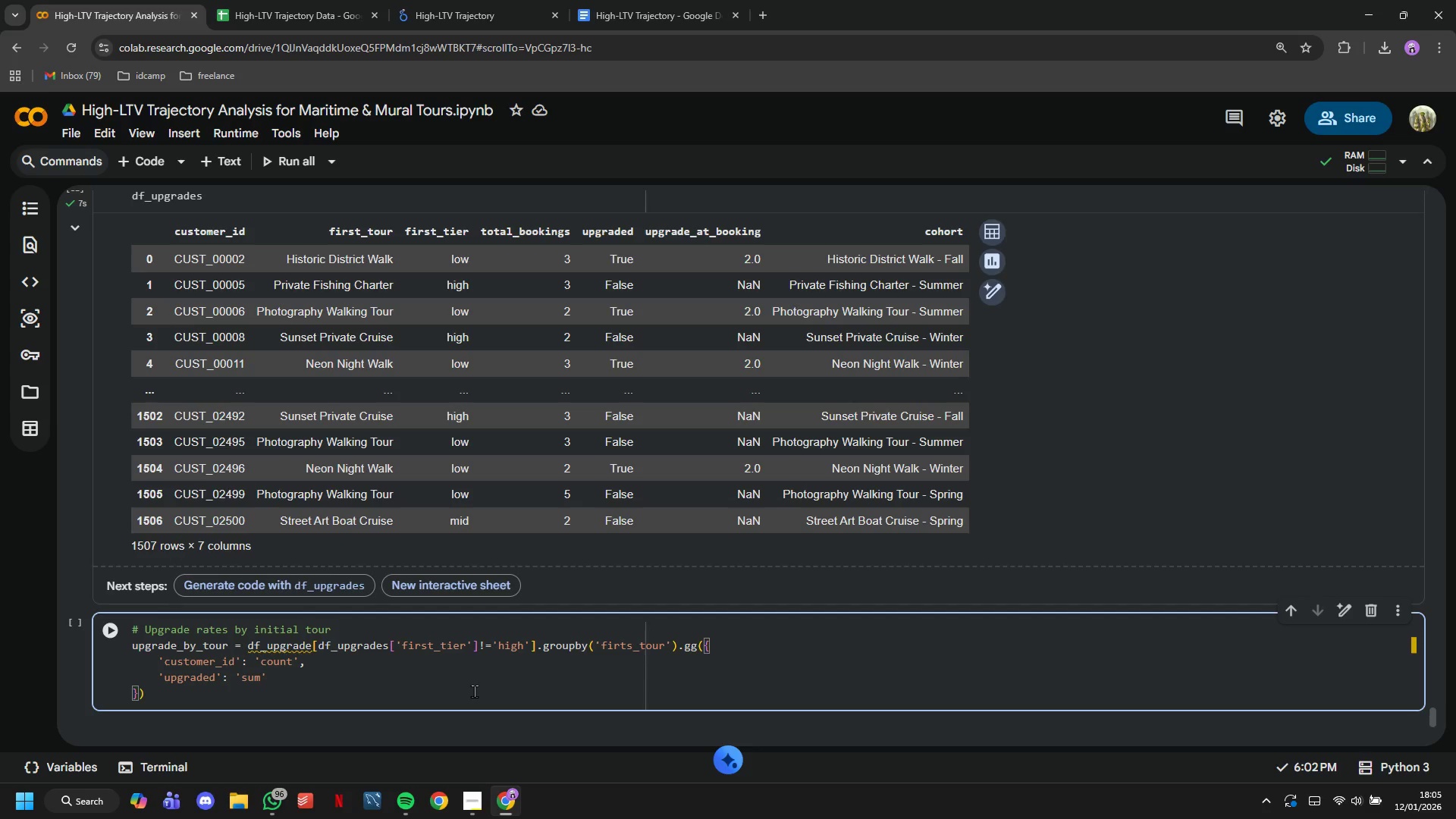 
key(ArrowDown)
 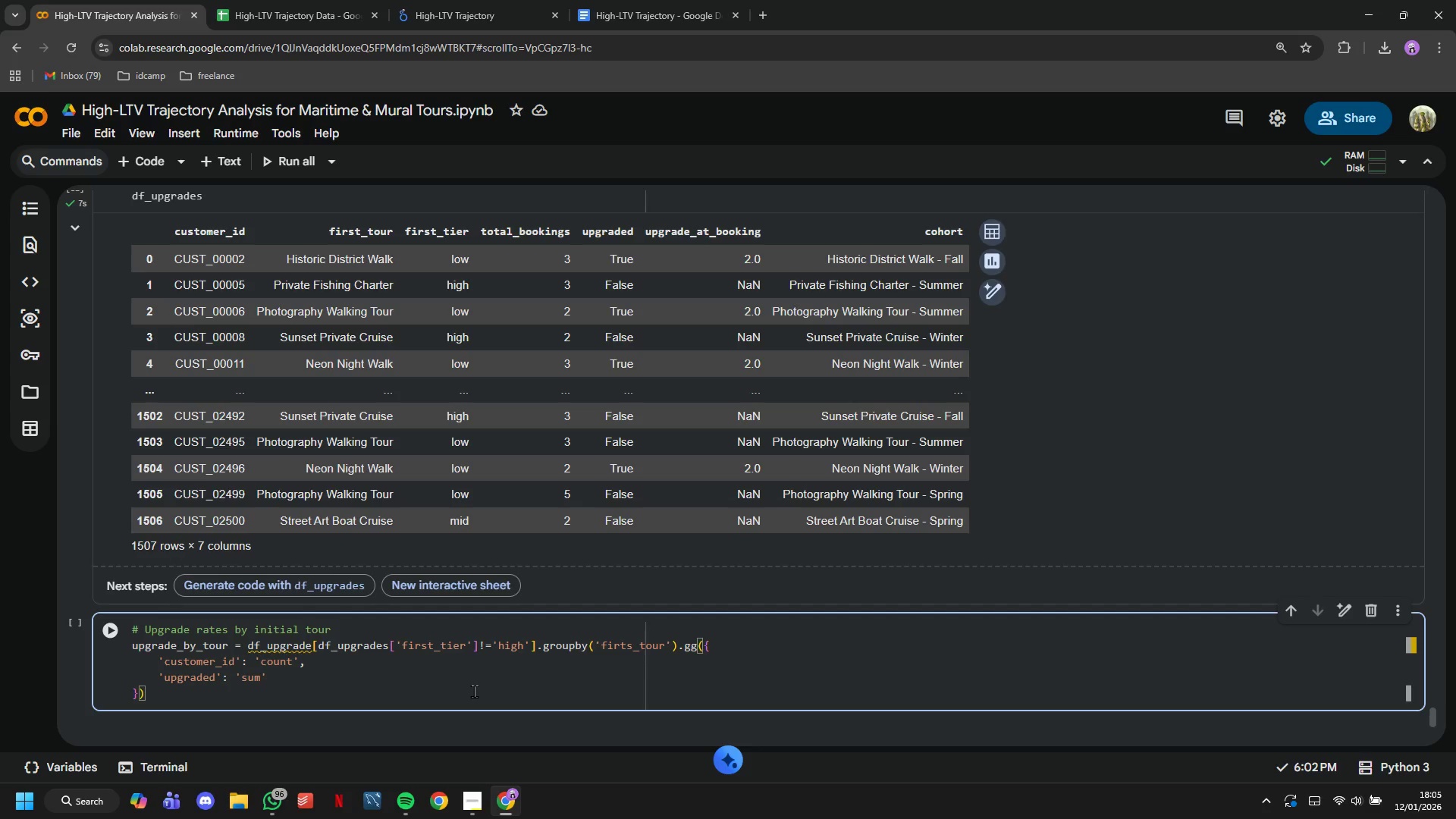 
type(.reset_index()
 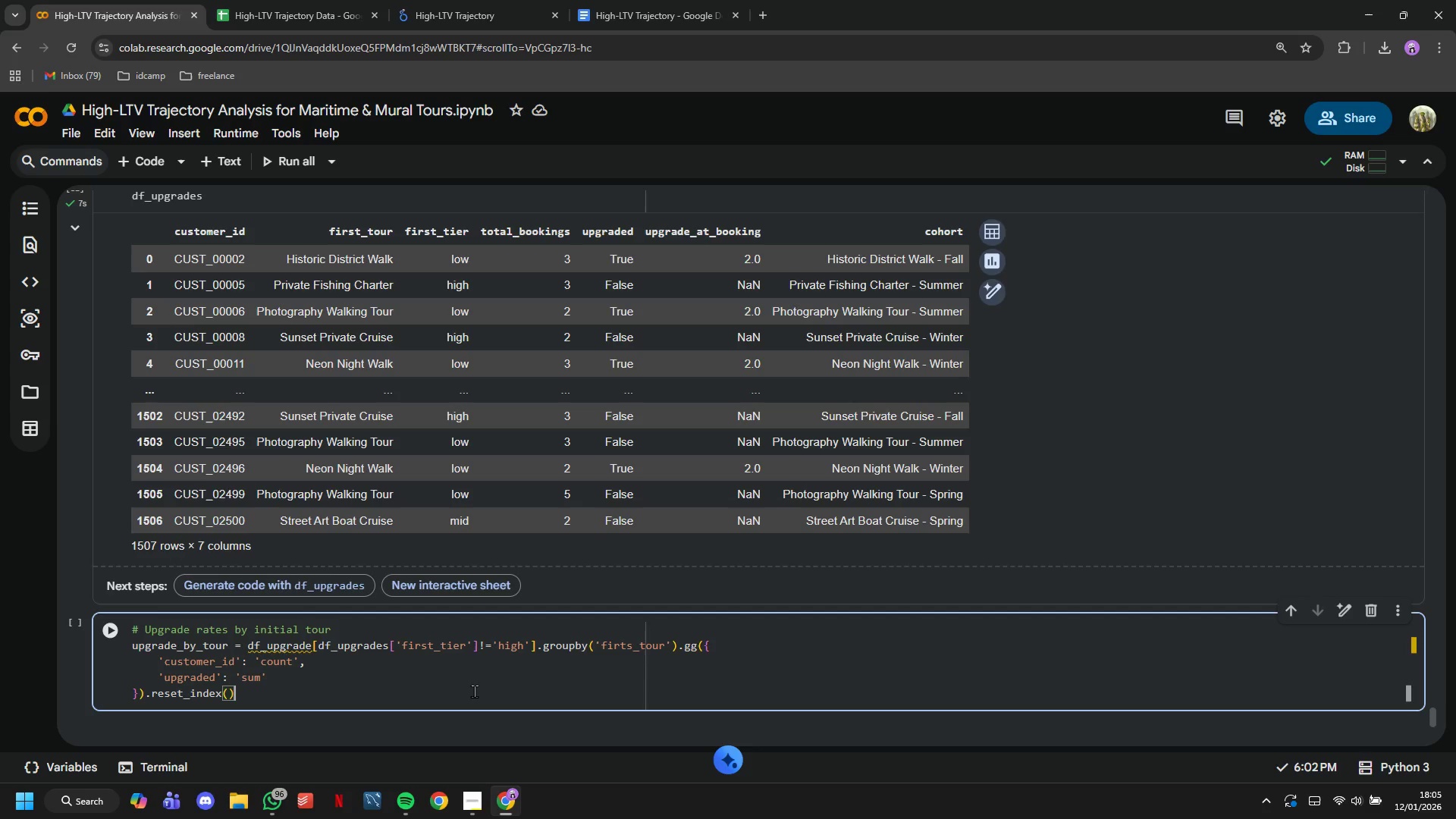 
 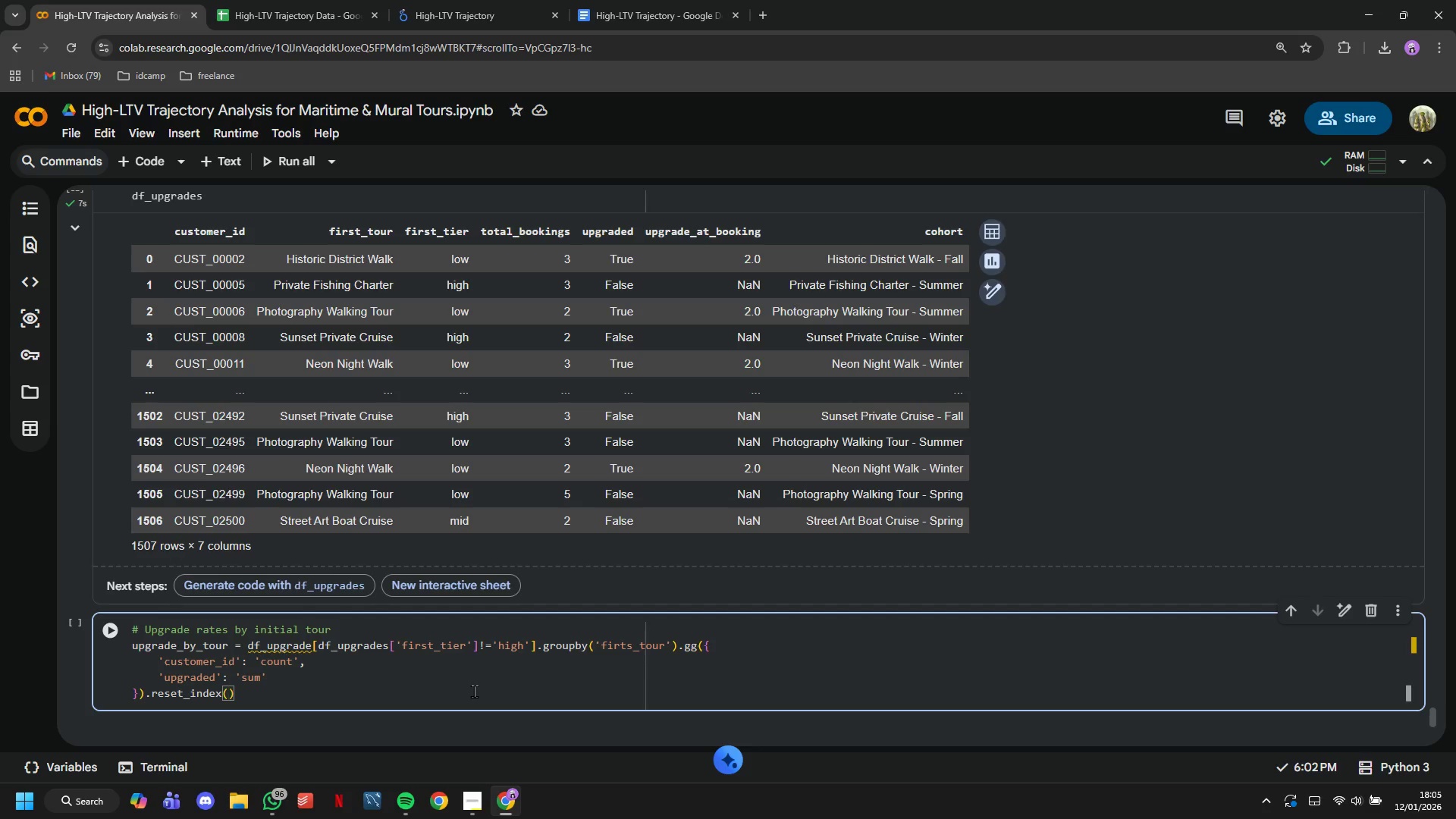 
key(ArrowRight)
 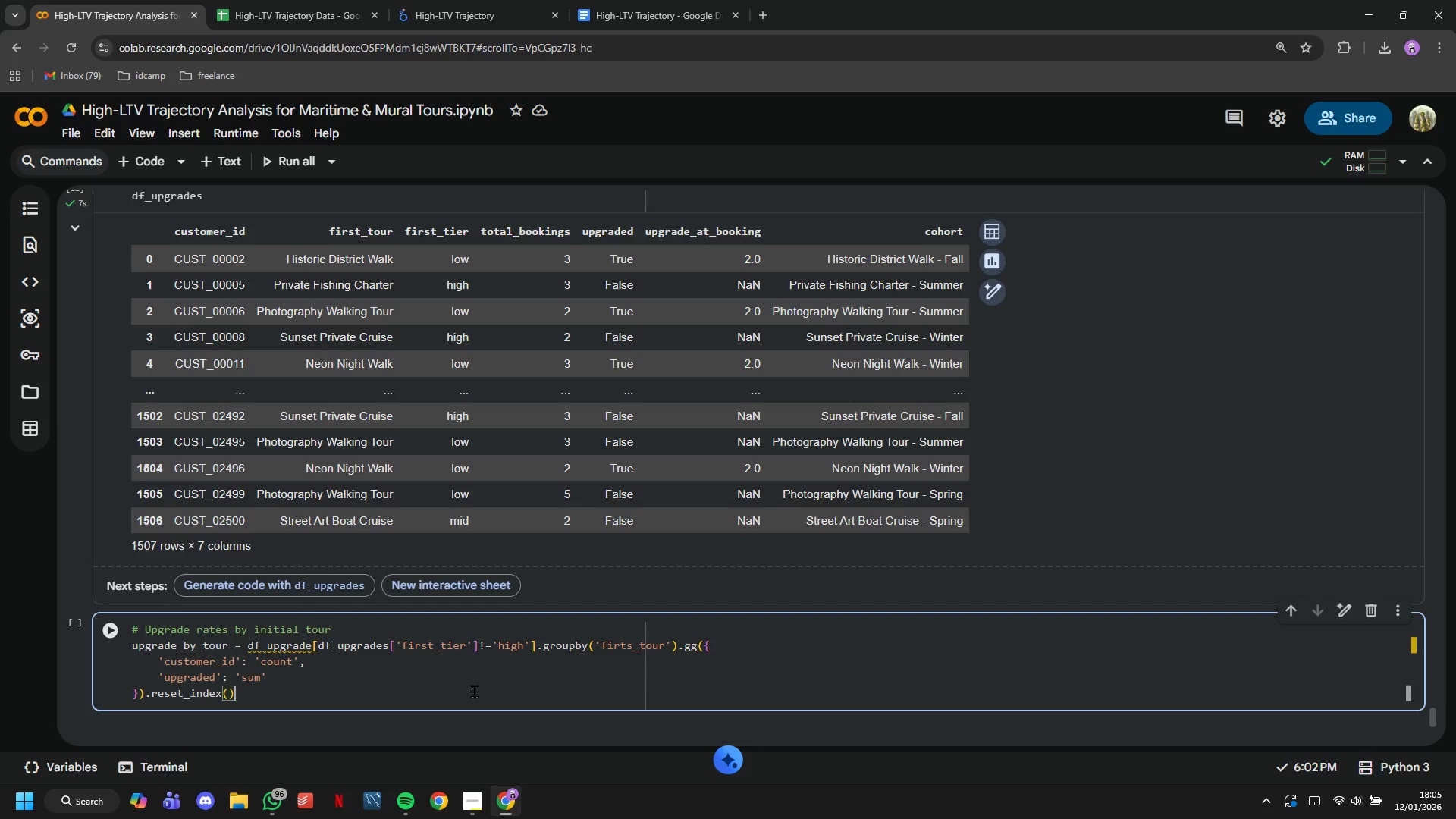 
key(Enter)
 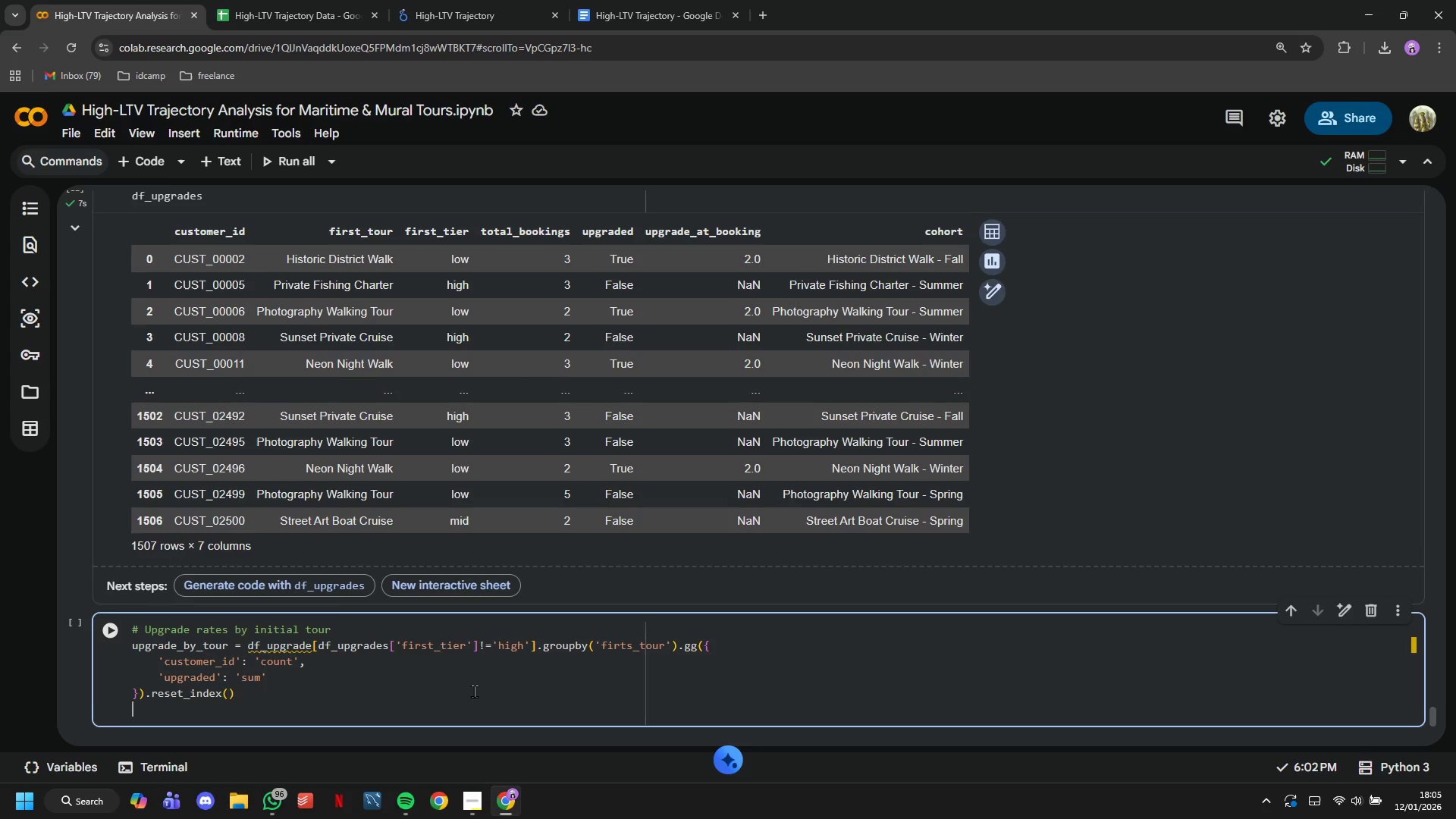 
key(Enter)
 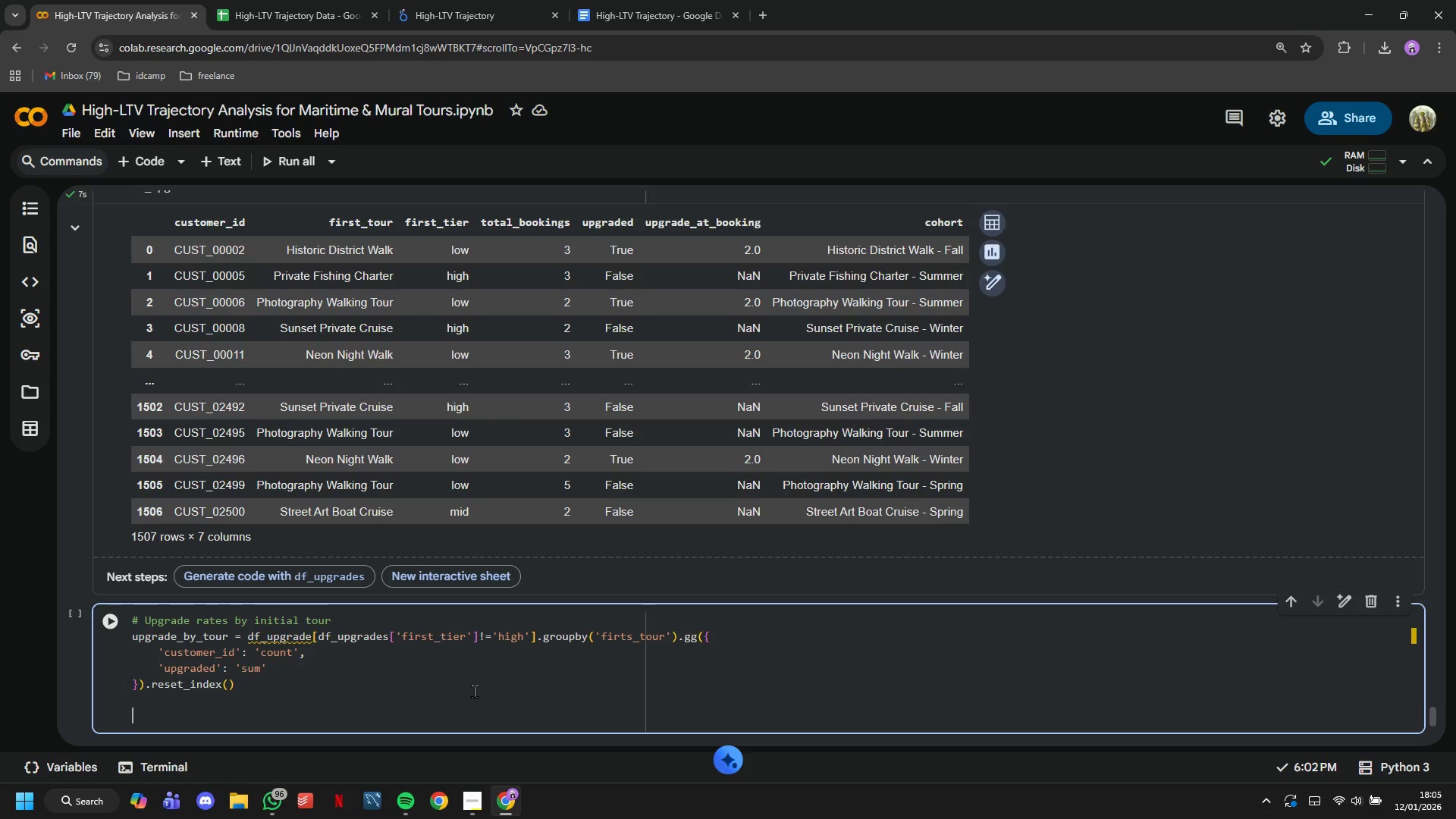 
type(upgrade_by_tour['upgrade_rate)
 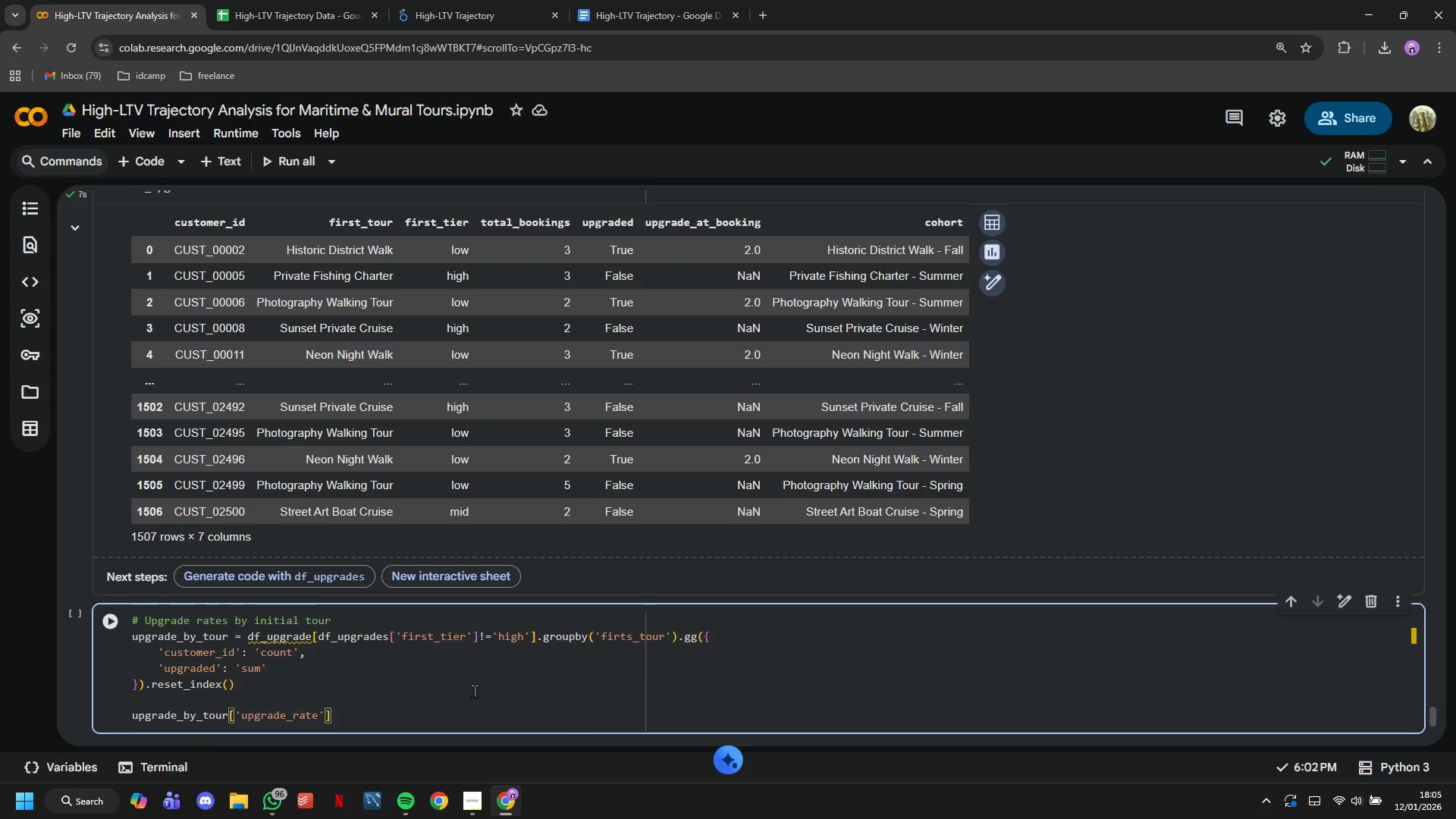 
key(ArrowRight)
 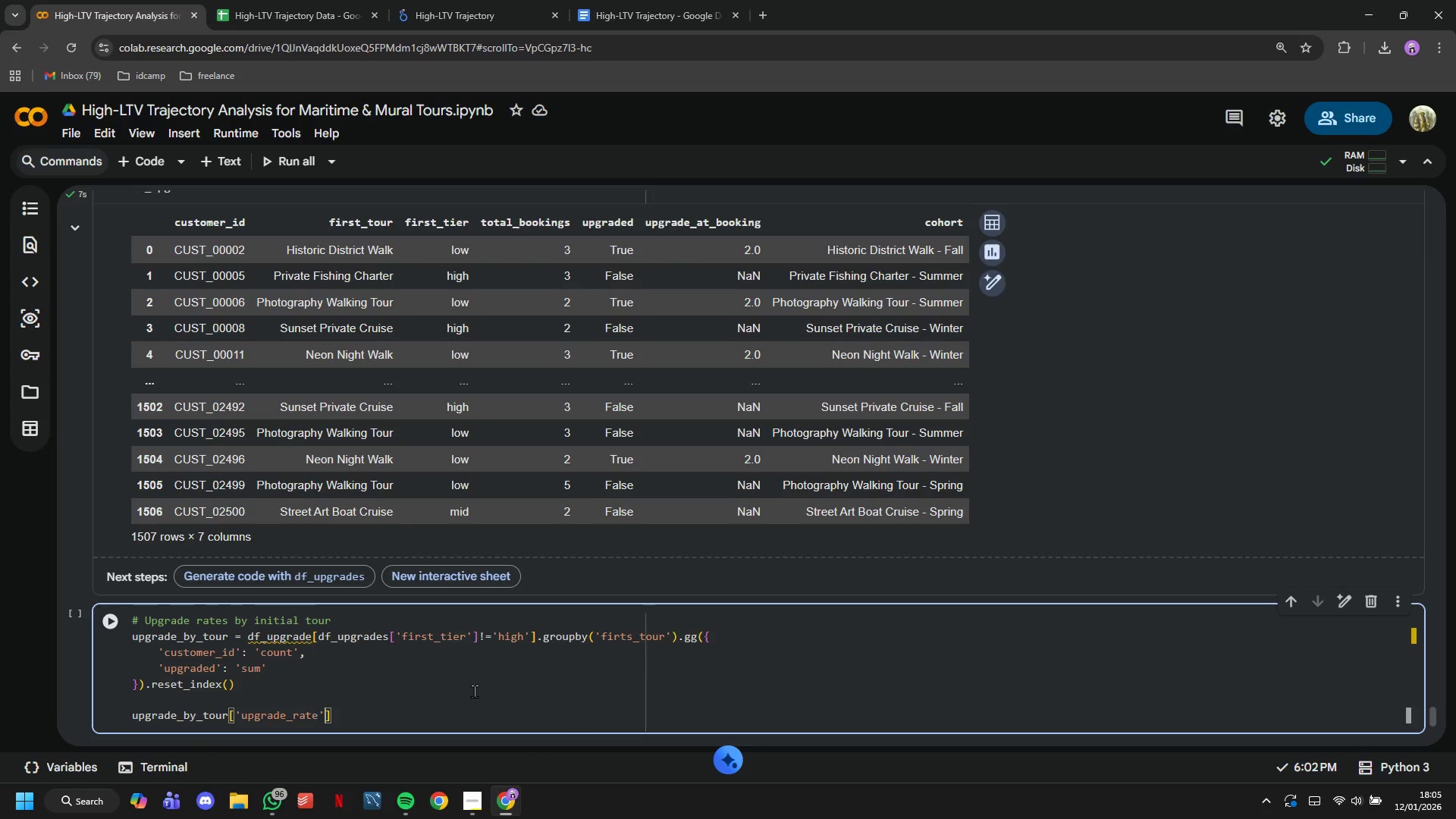 
key(ArrowRight)
 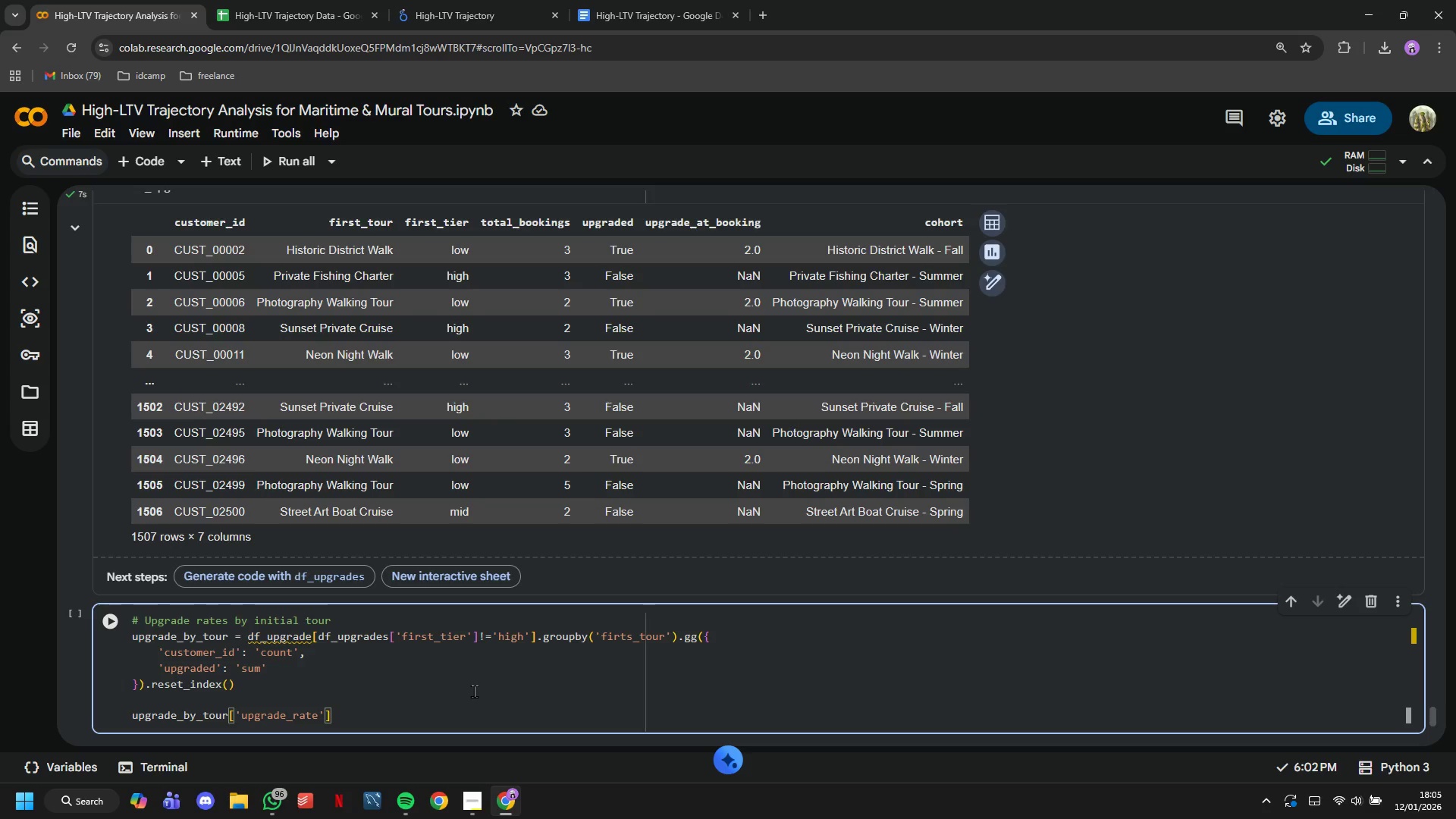 
type( = (upgrade_by_tour['upgraded)
 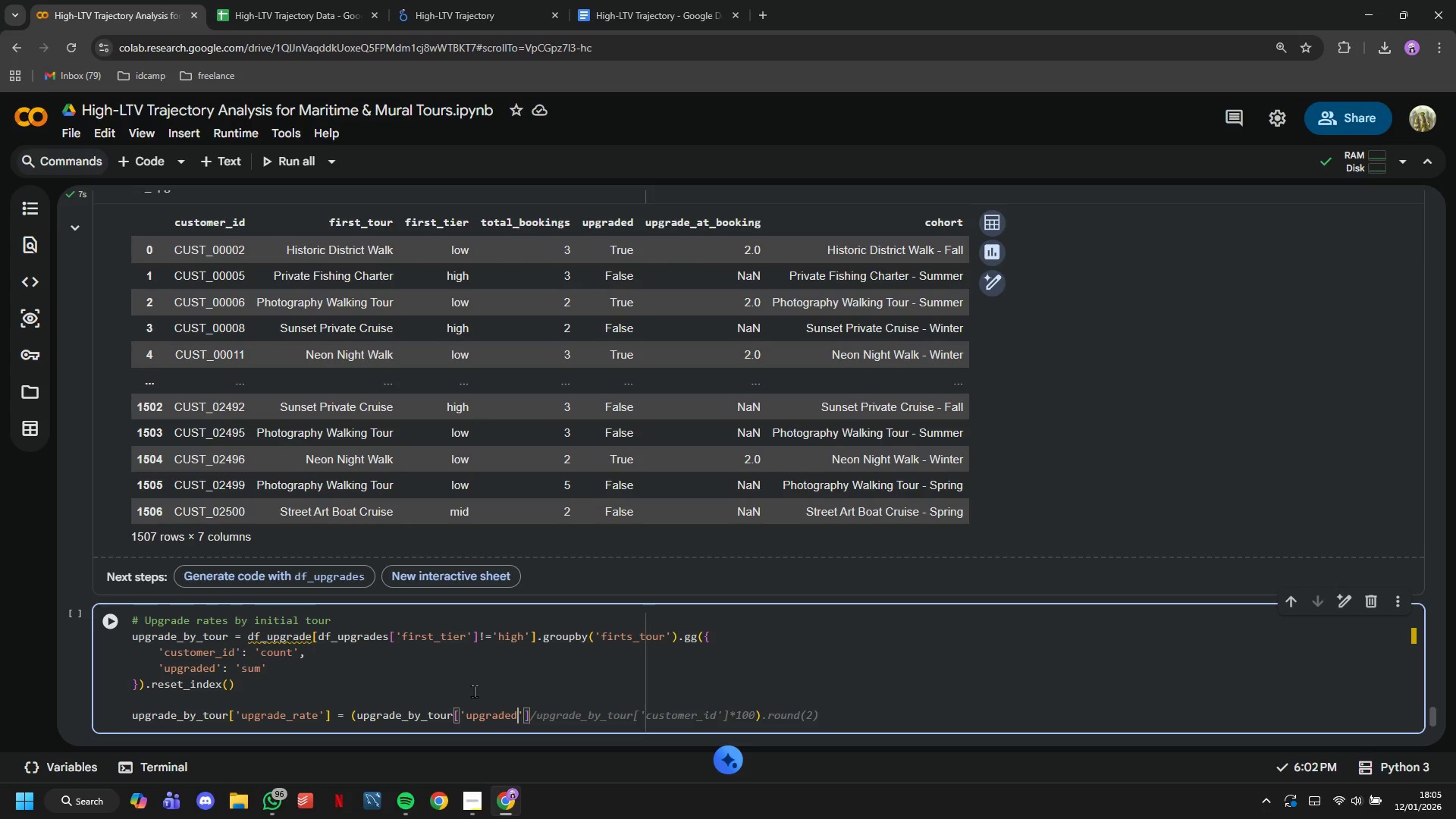 
key(ArrowRight)
 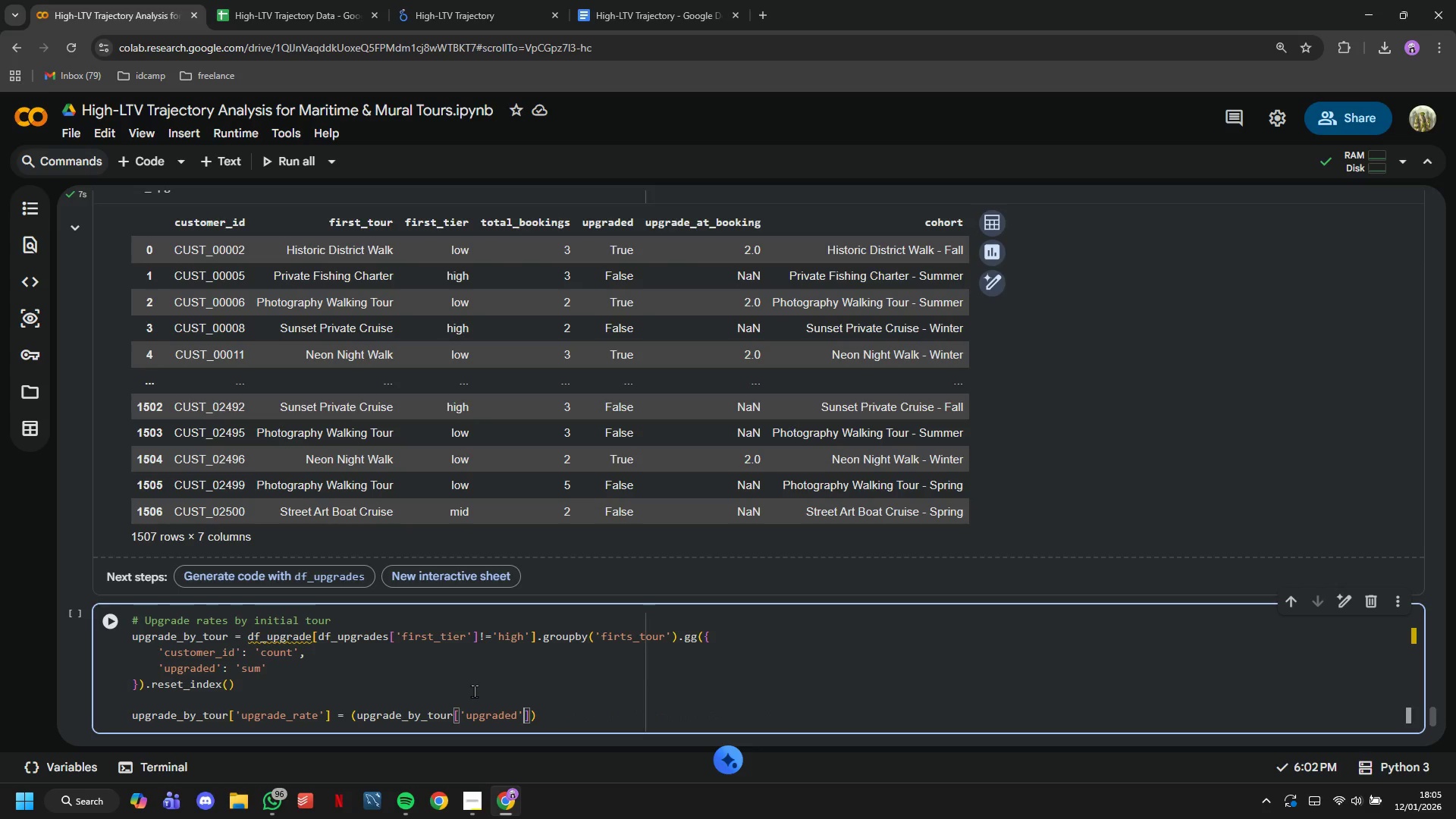 
key(ArrowRight)
 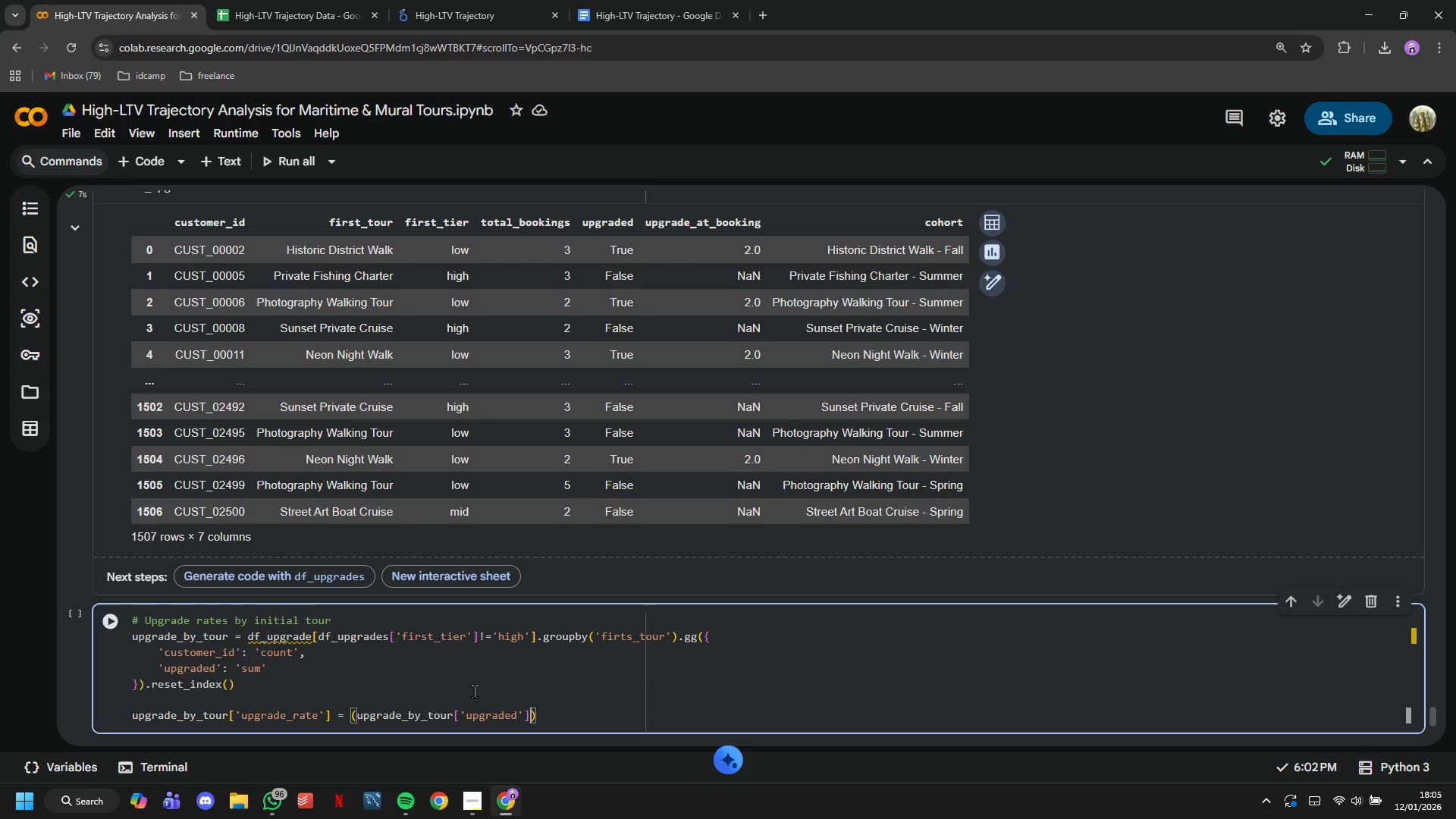 
type(/ upgrade_by_tour['custoe)
key(Backspace)
type(mer_id)
 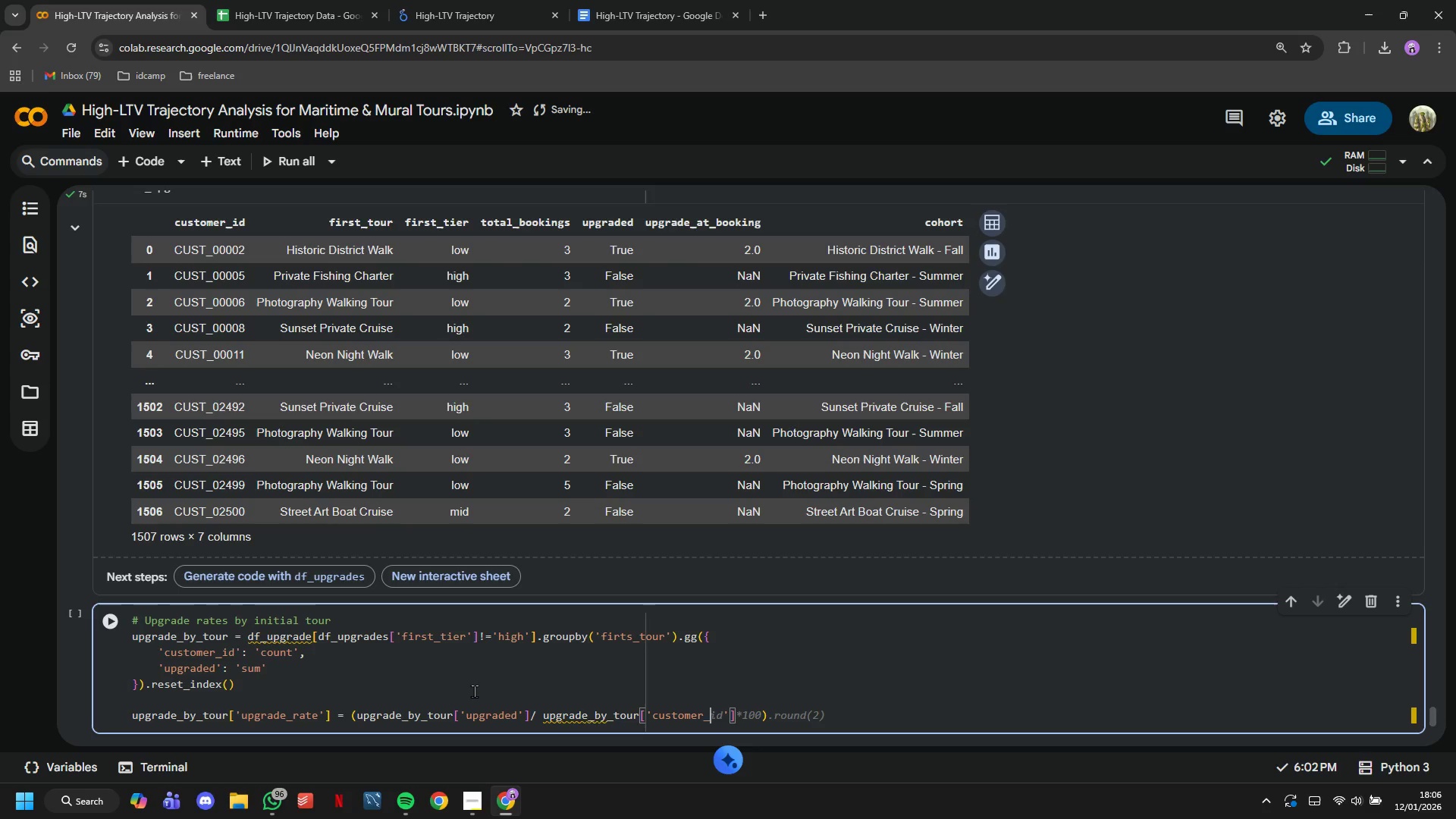 
key(ArrowRight)
 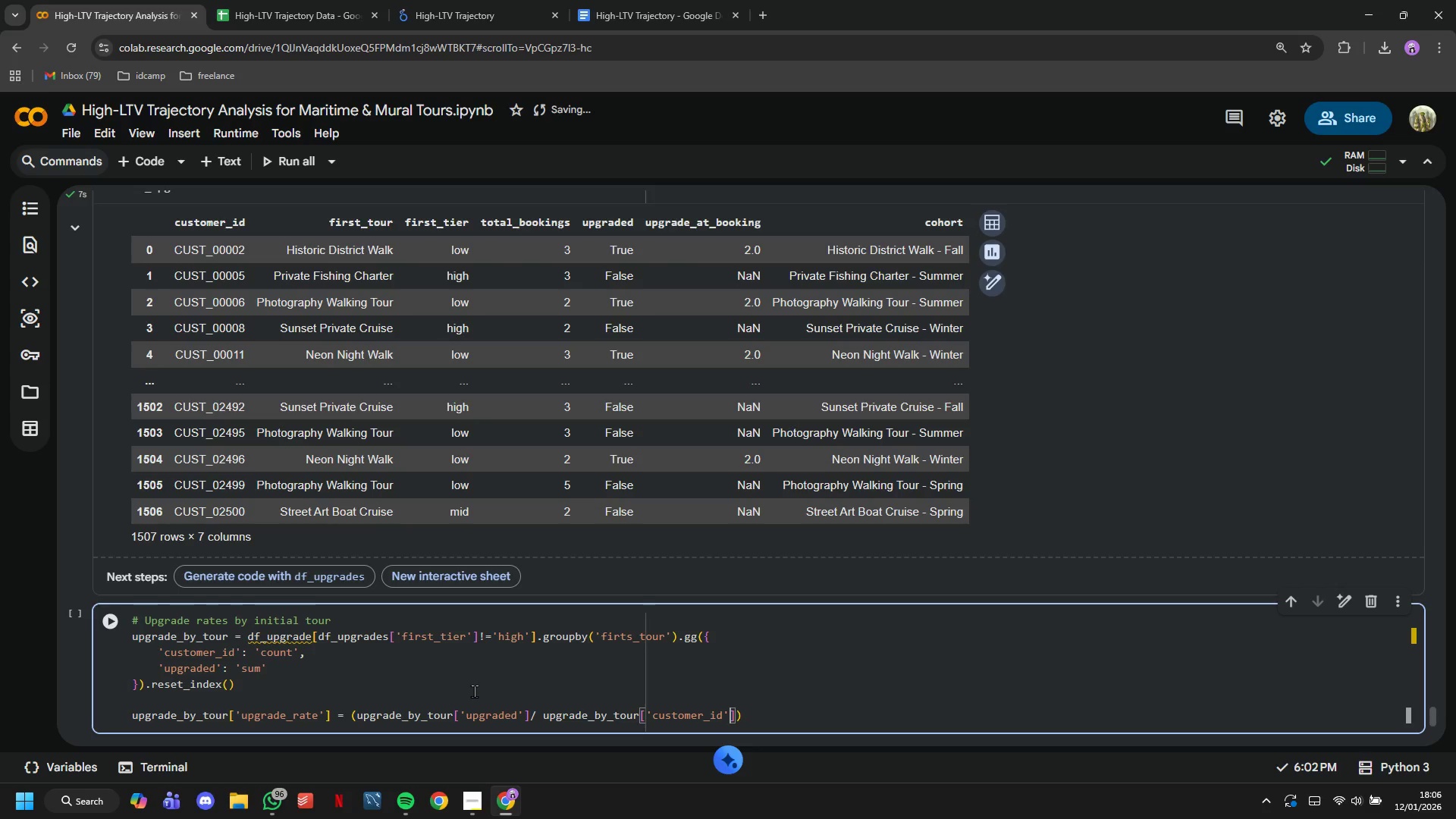 
key(ArrowRight)
 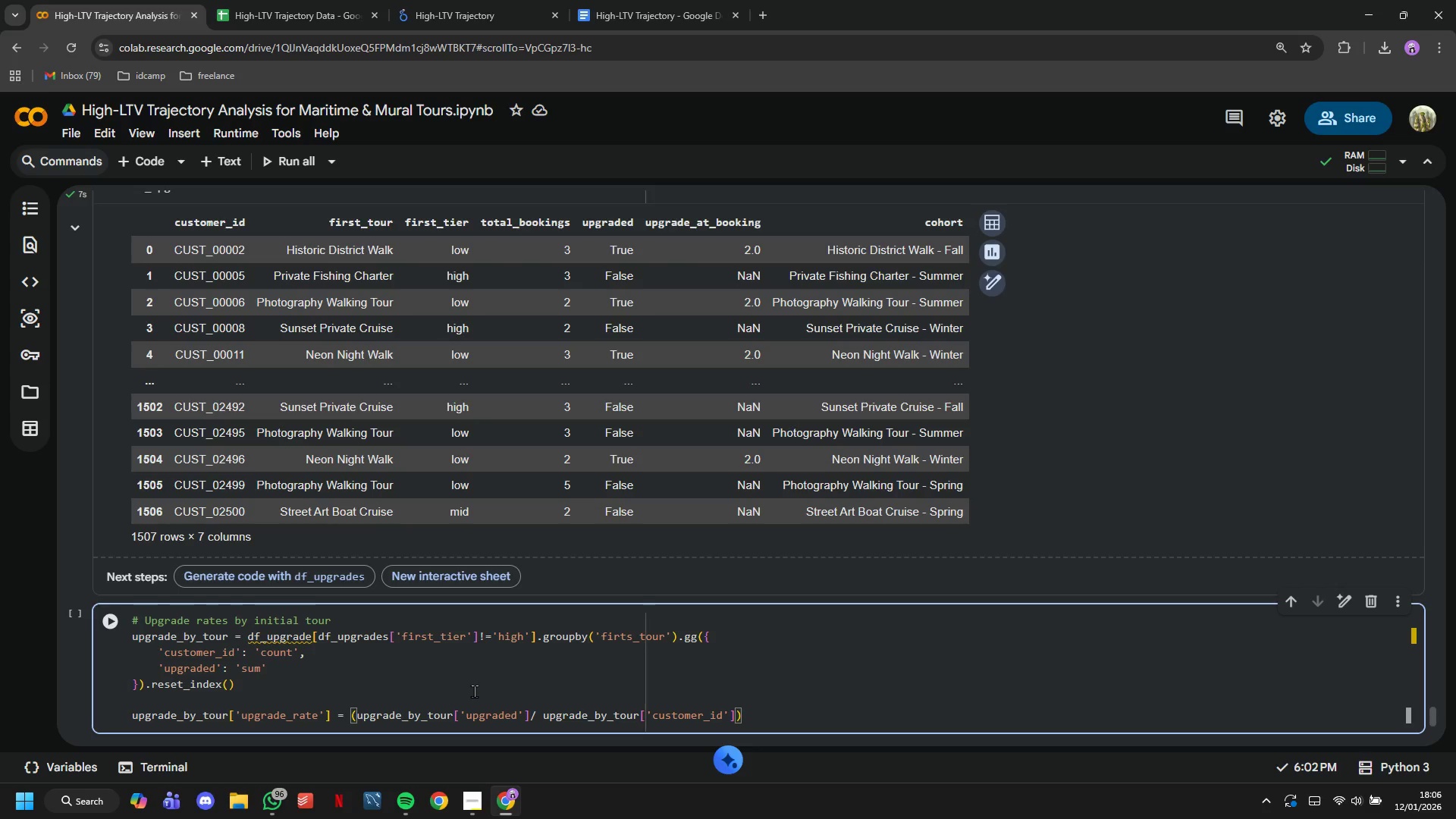 
type(*100)
 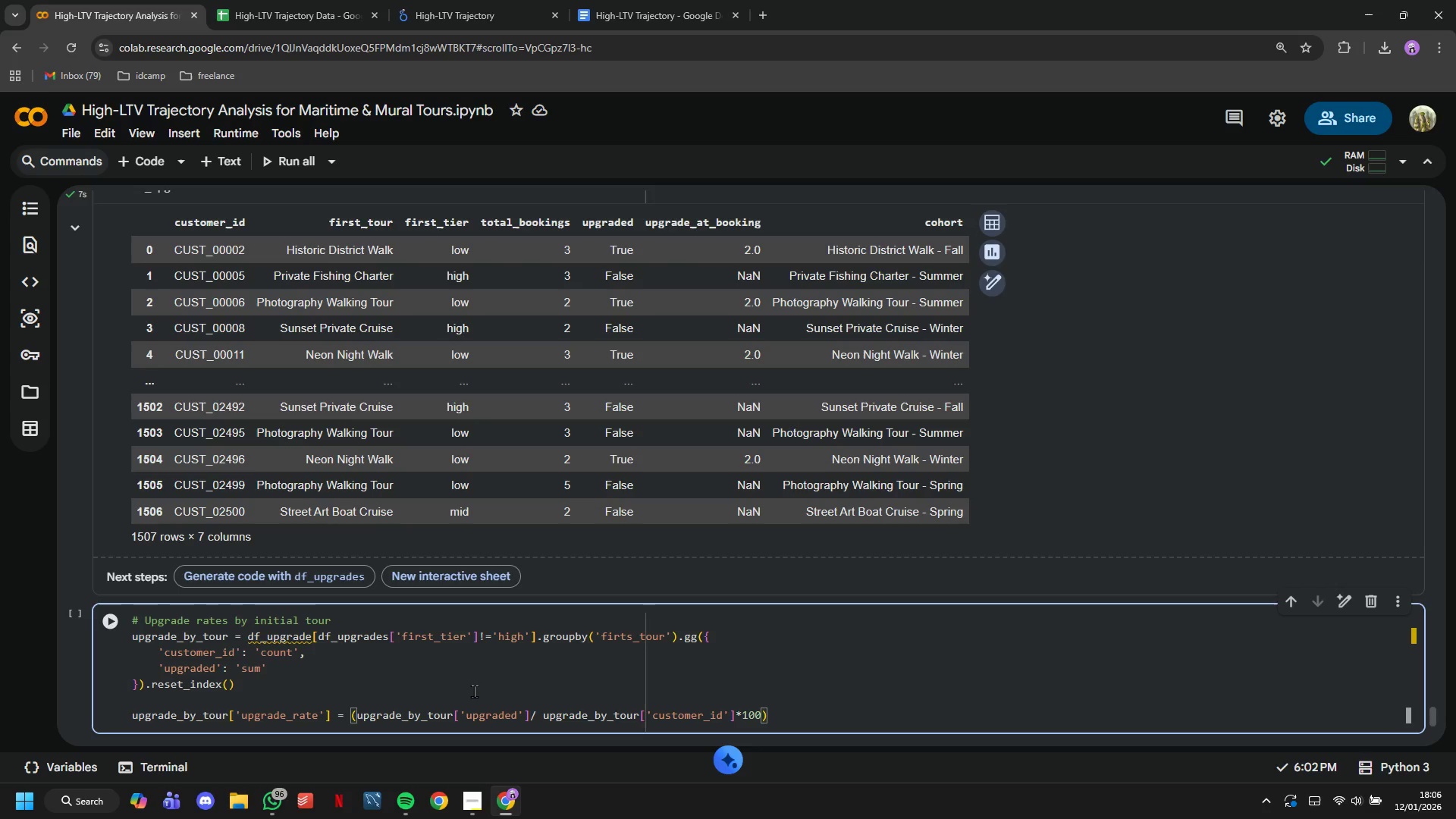 
key(ArrowRight)
 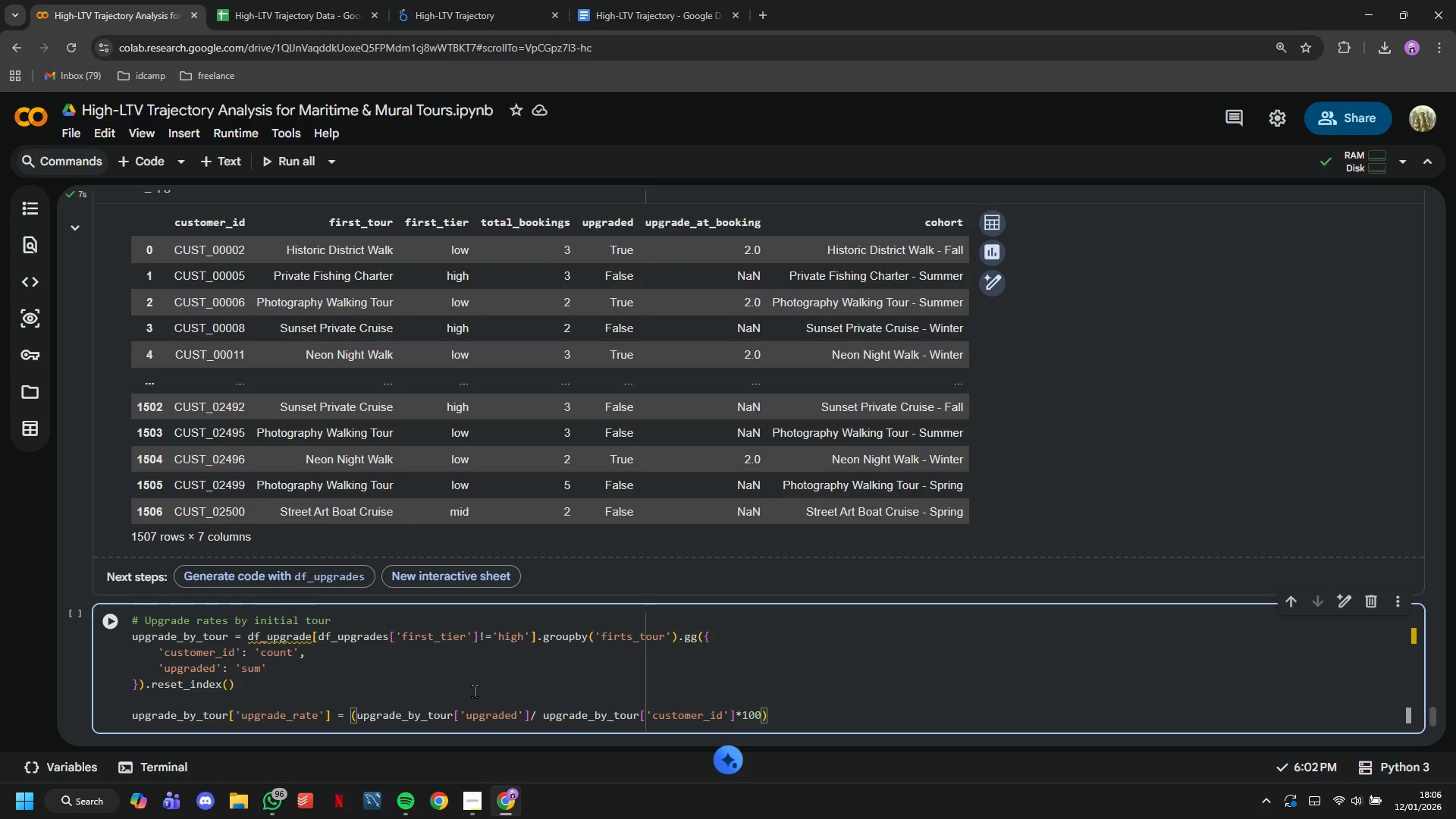 
type(.round(2)
 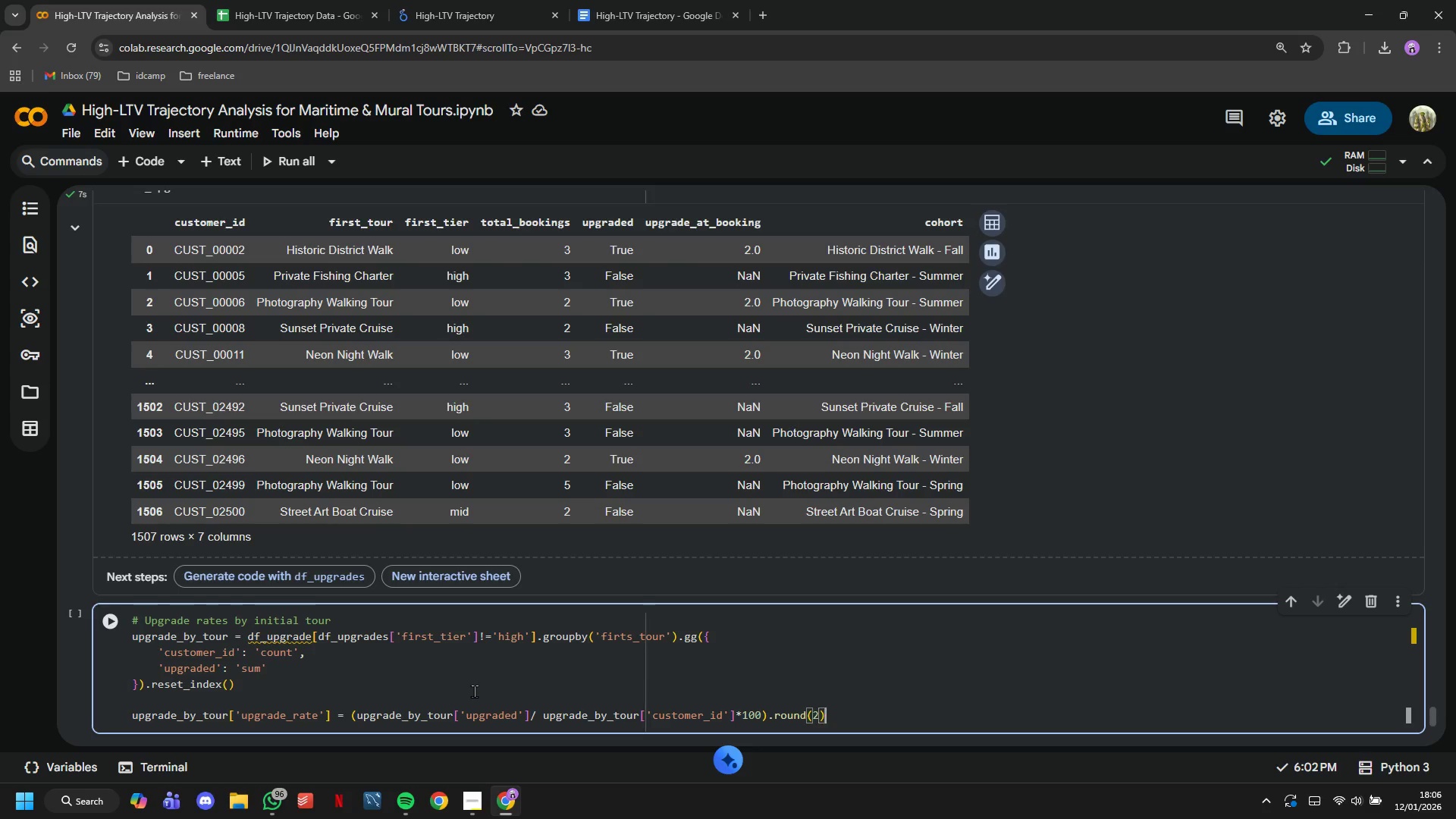 
key(ArrowRight)
 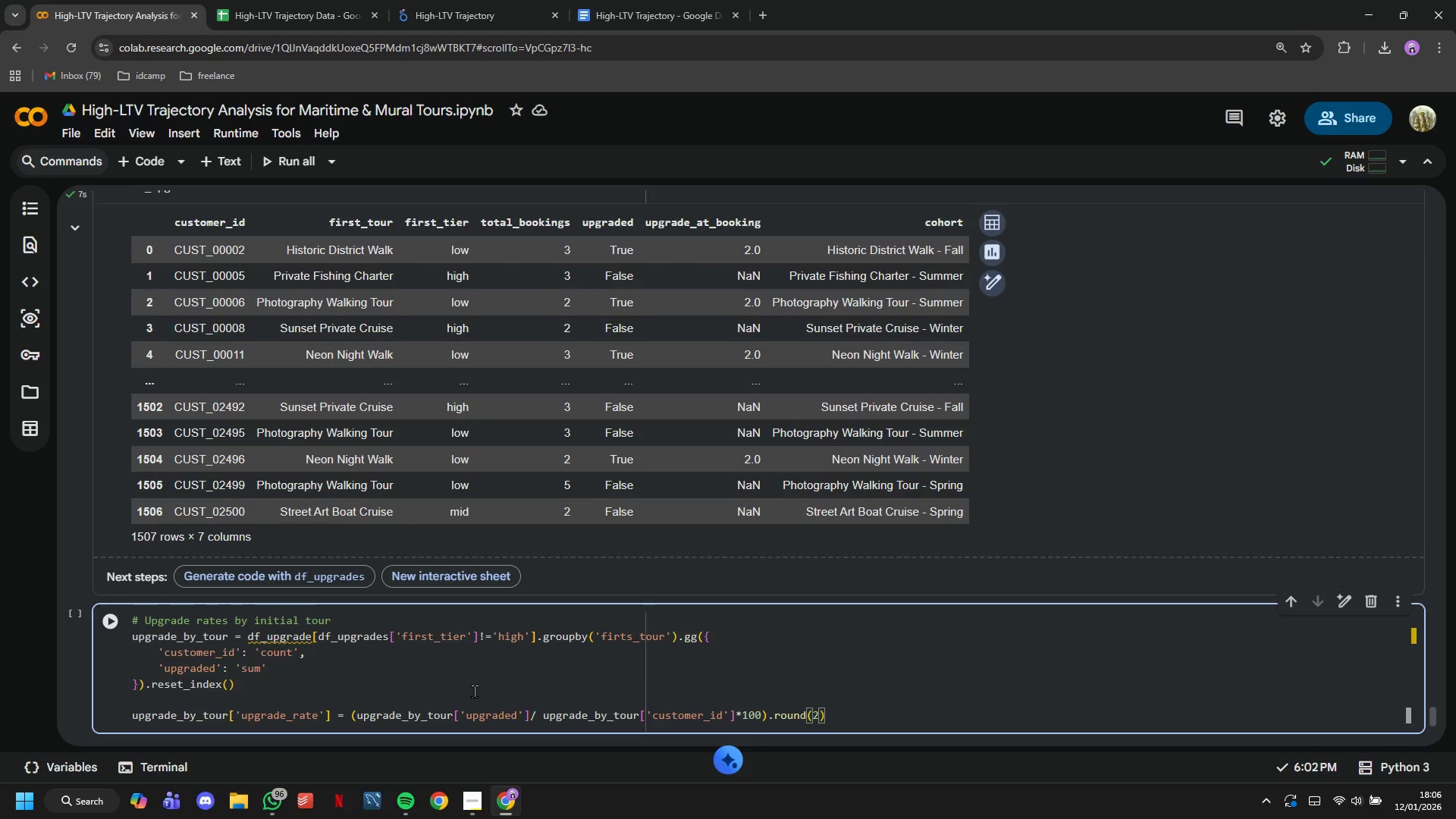 
key(Enter)
 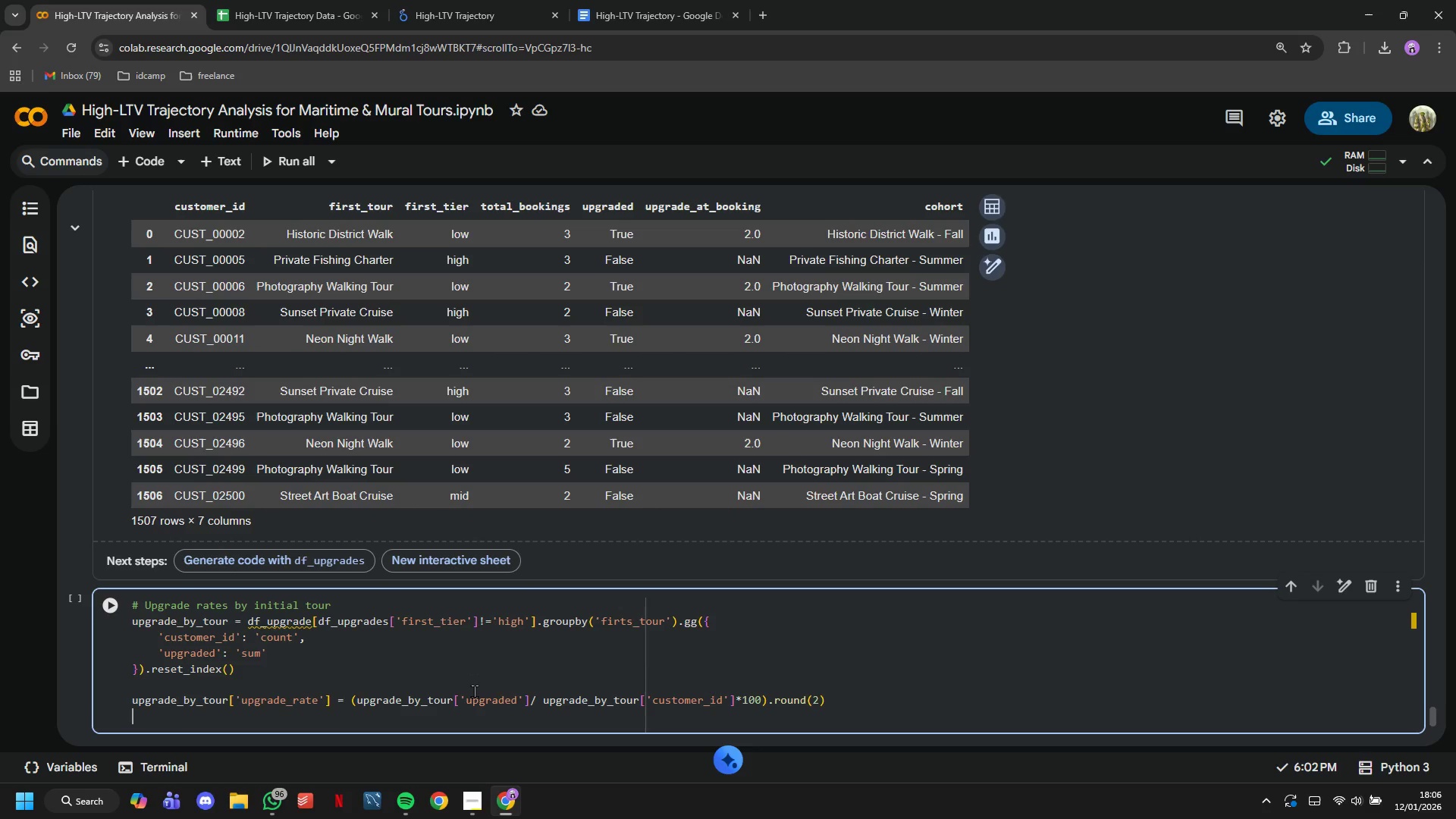 
key(Enter)
 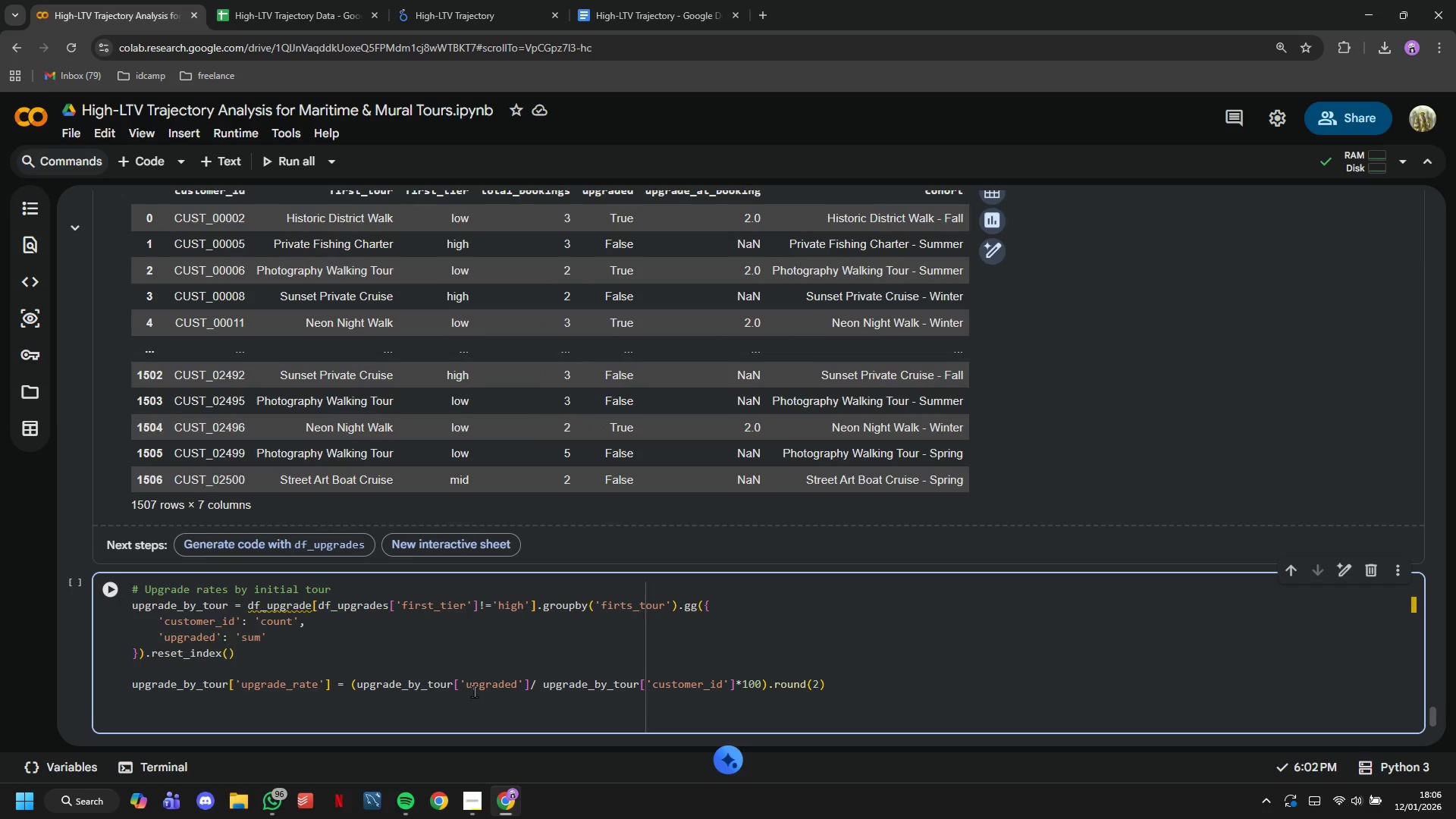 
type(print("Upgrade Rates by Initial Tout)
key(Backspace)
type(r Type)
 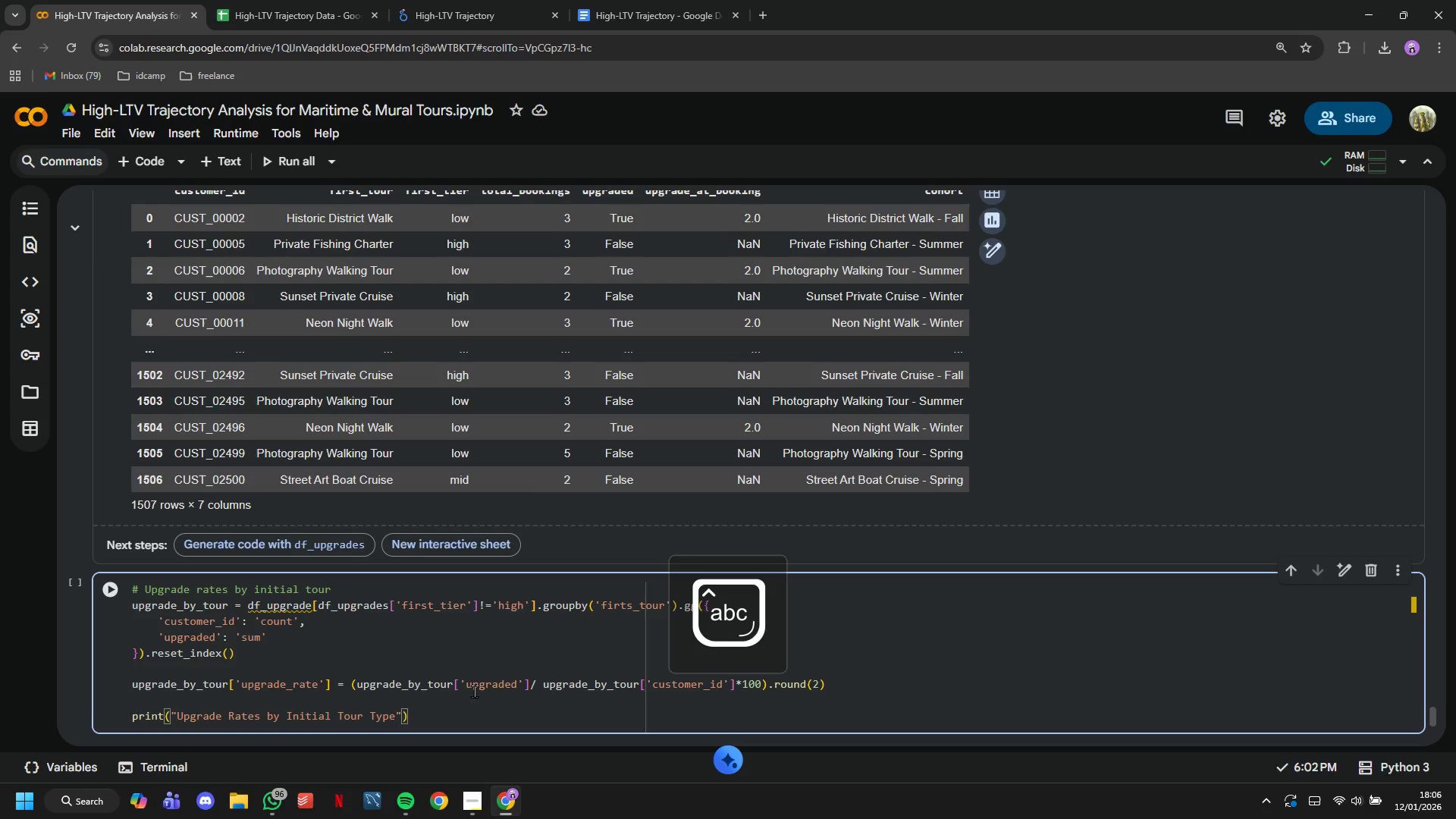 
left_click([466, 799])